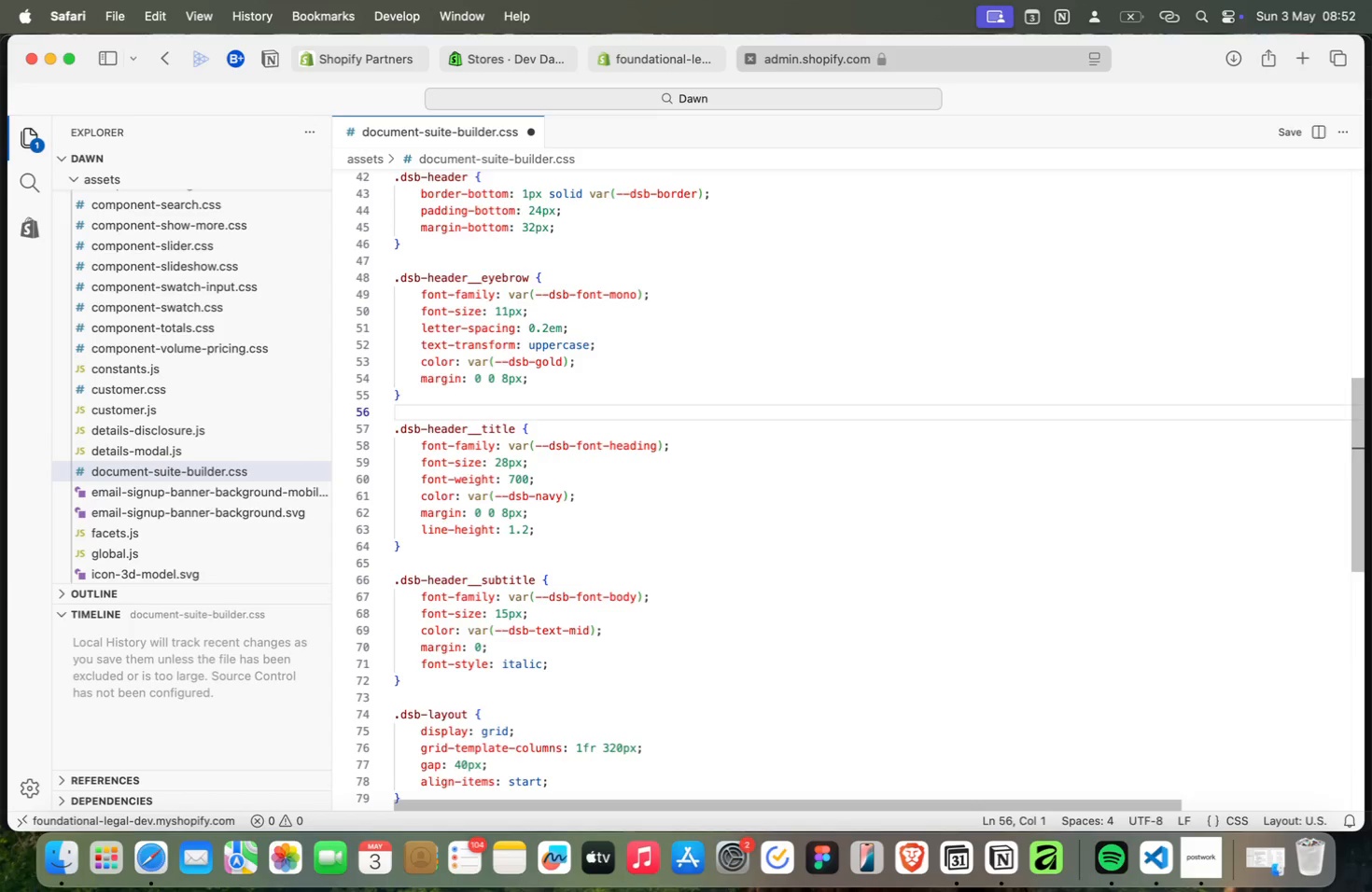 
key(Meta+ArrowUp)
 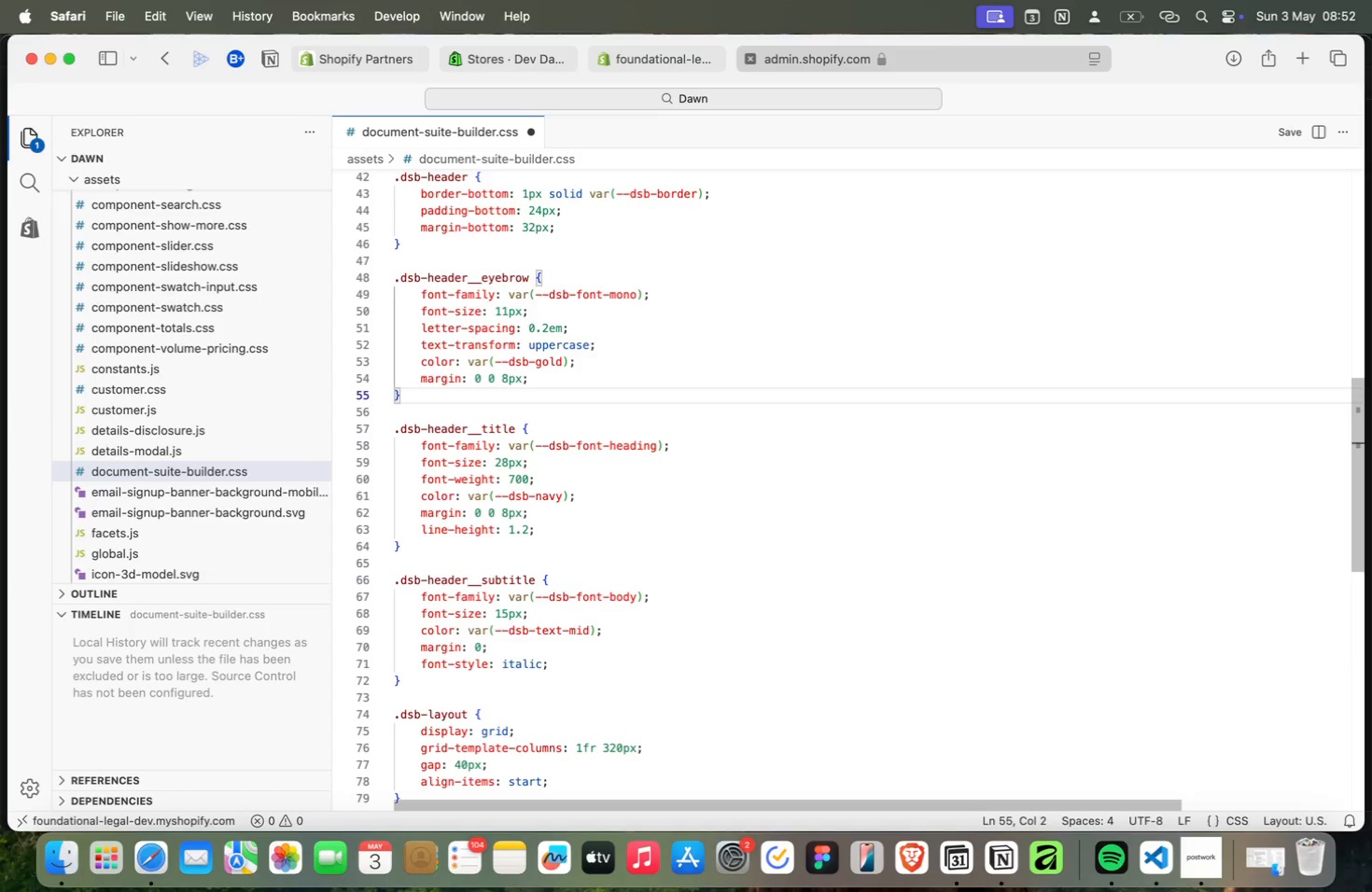 
key(Meta+ArrowDown)
 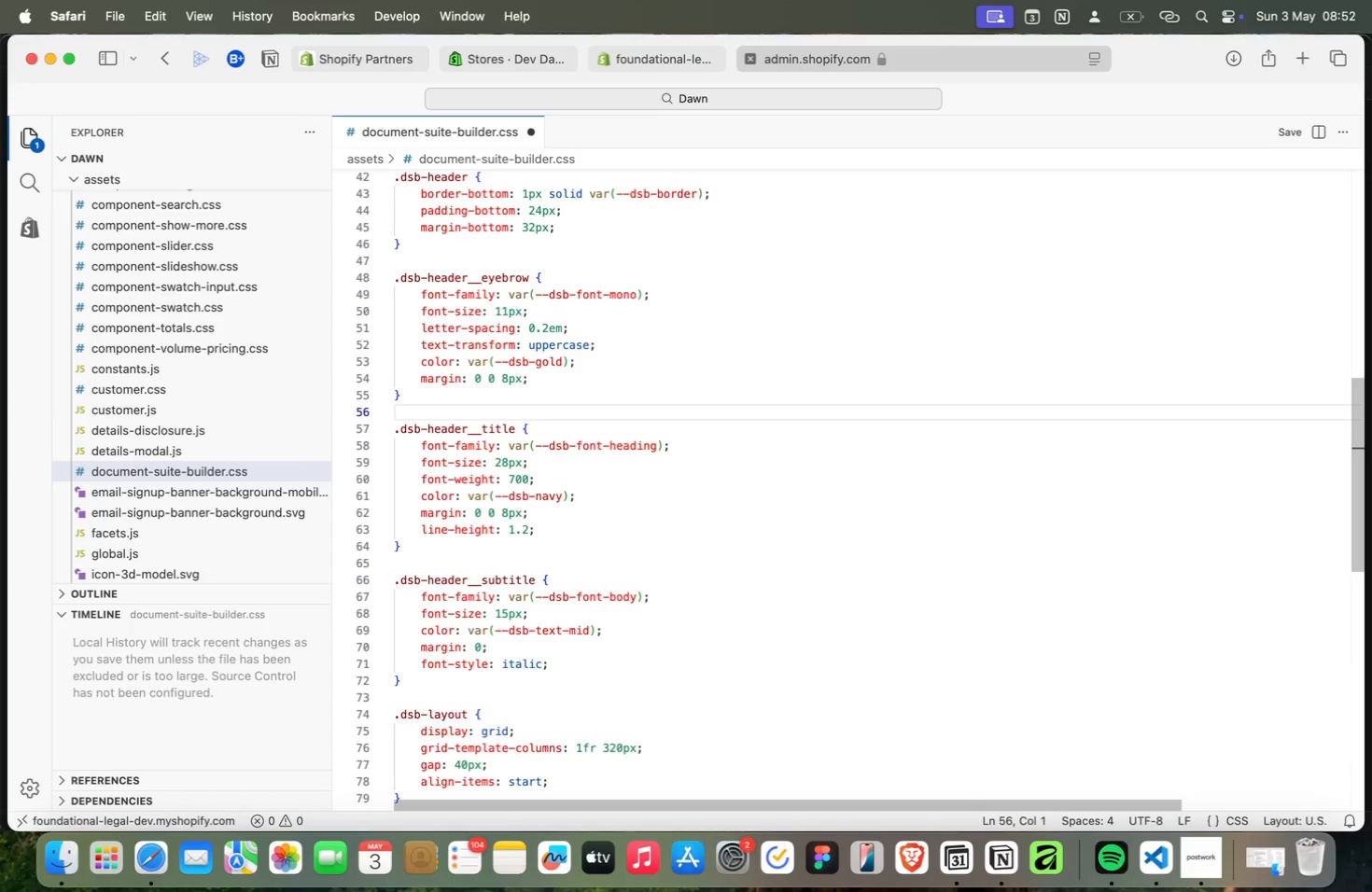 
key(Meta+ArrowDown)
 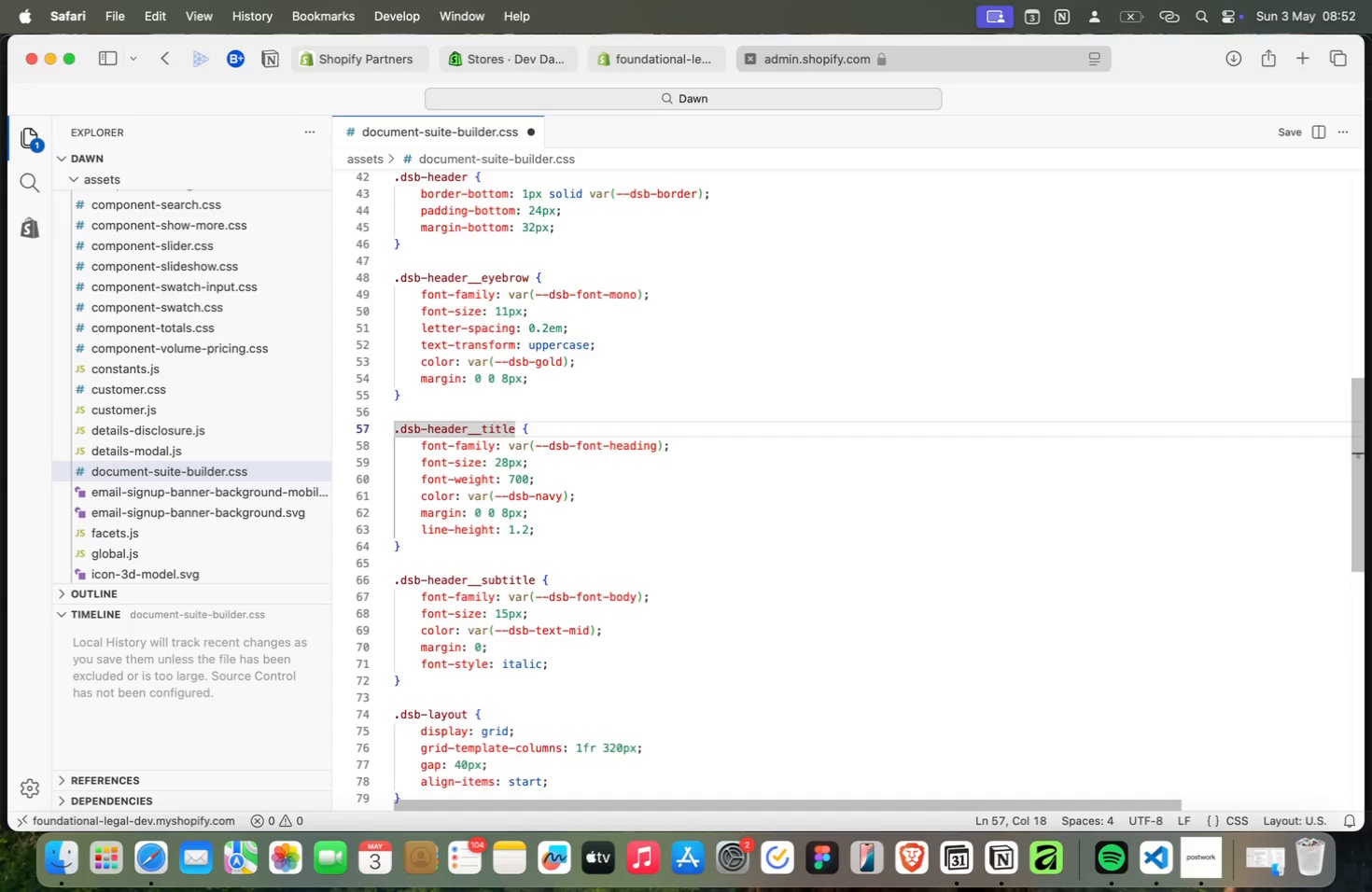 
key(Meta+ArrowUp)
 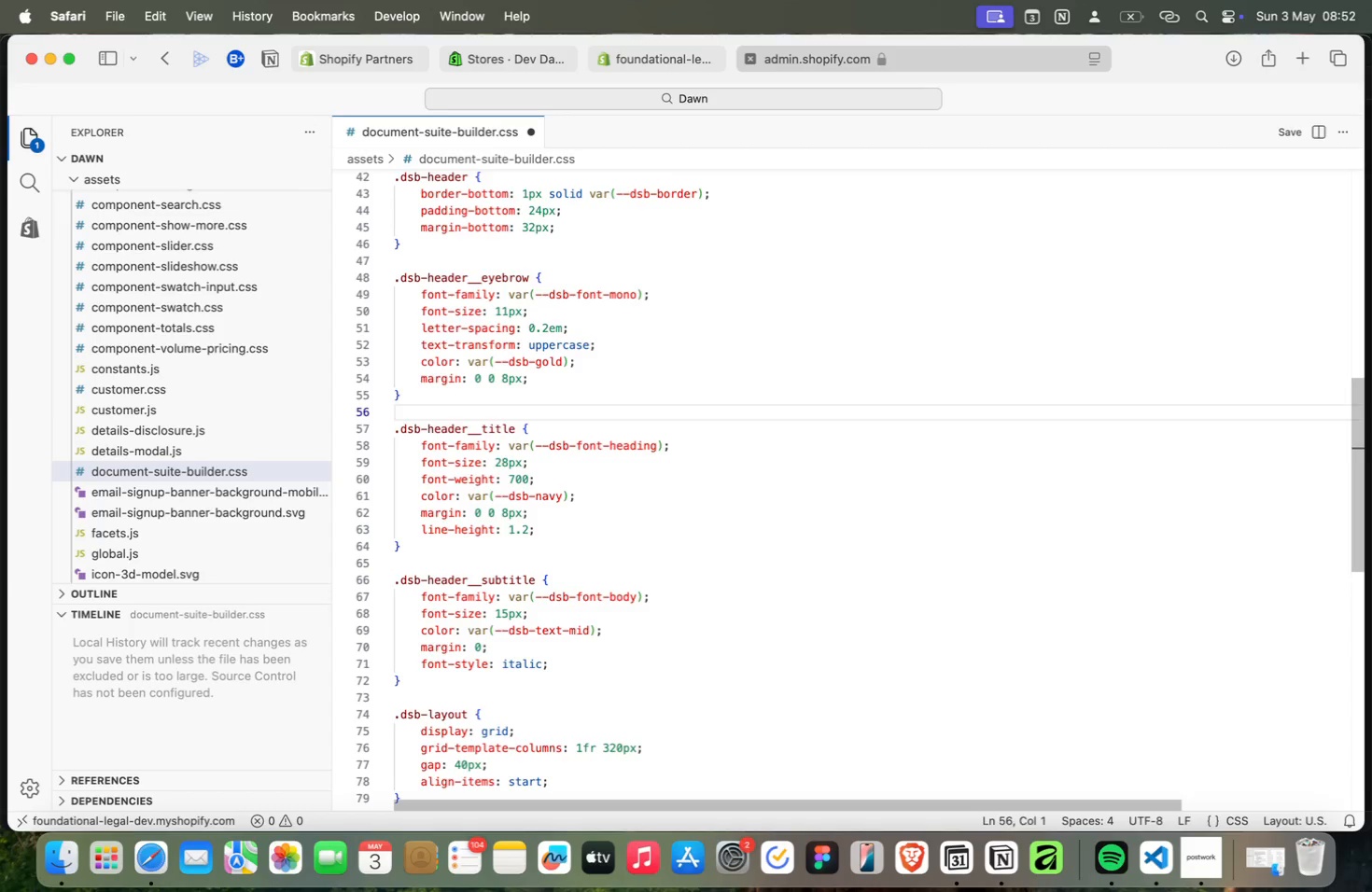 
key(Meta+ArrowDown)
 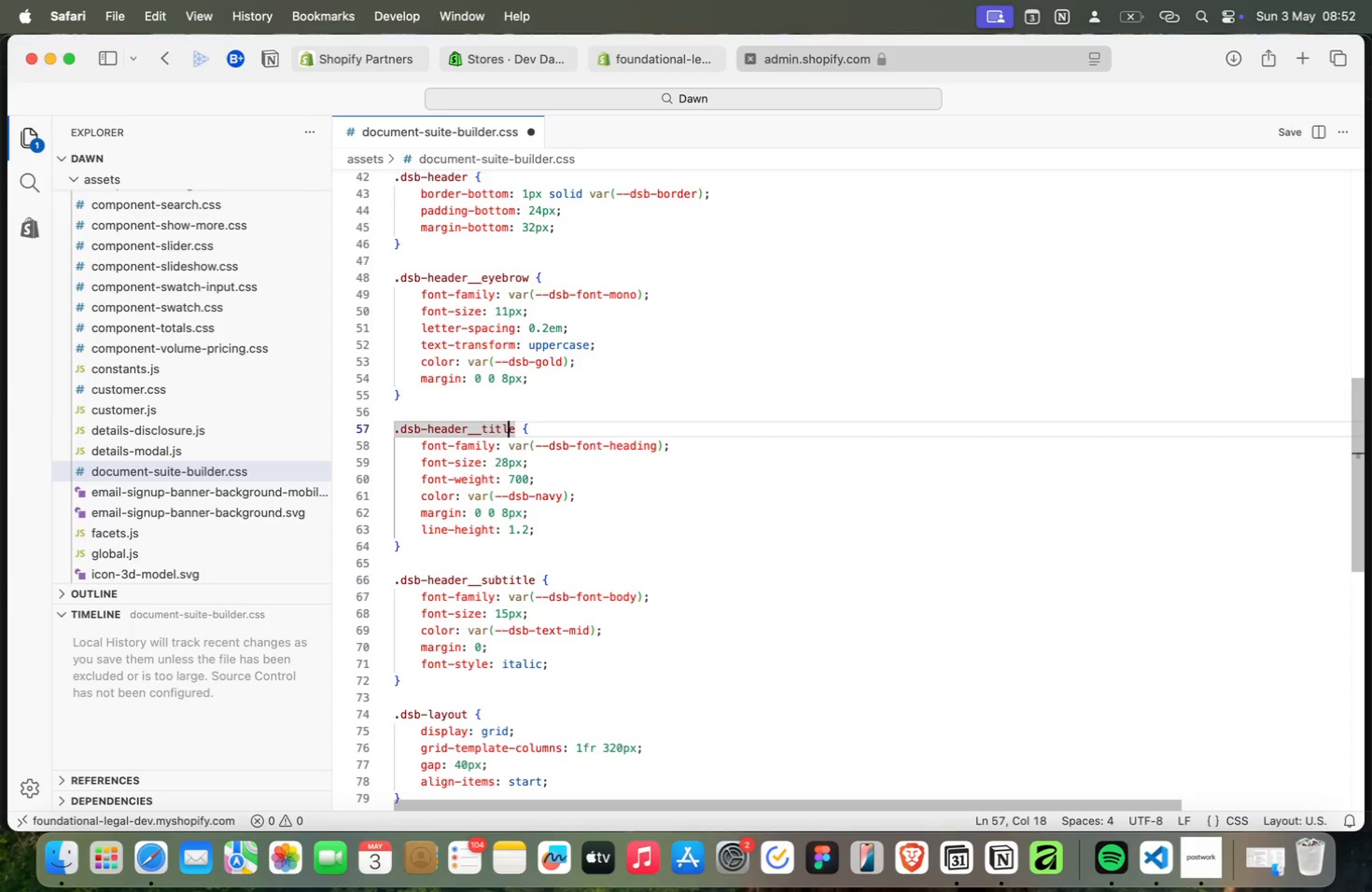 
key(Meta+ArrowDown)
 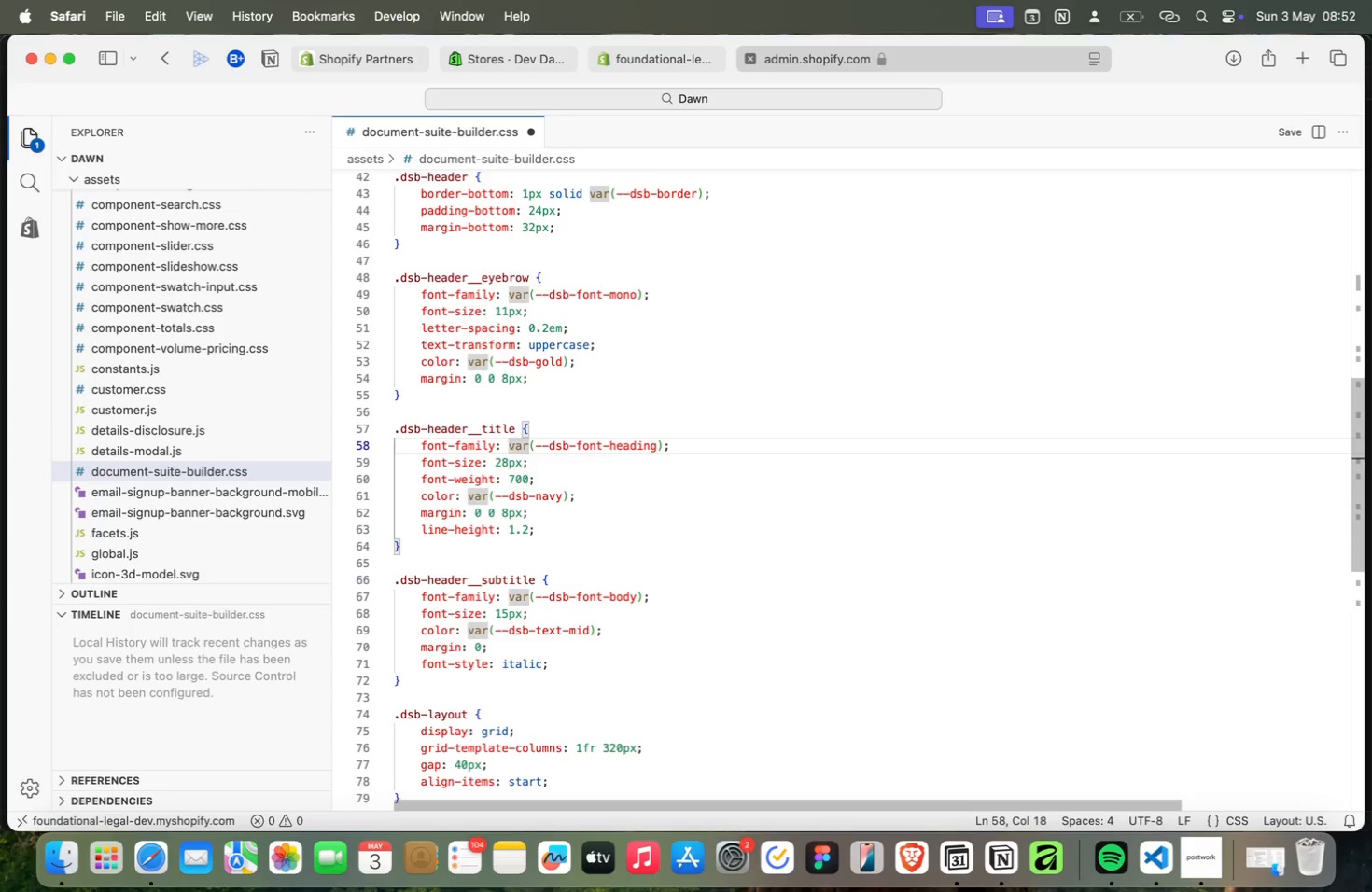 
key(Meta+ArrowDown)
 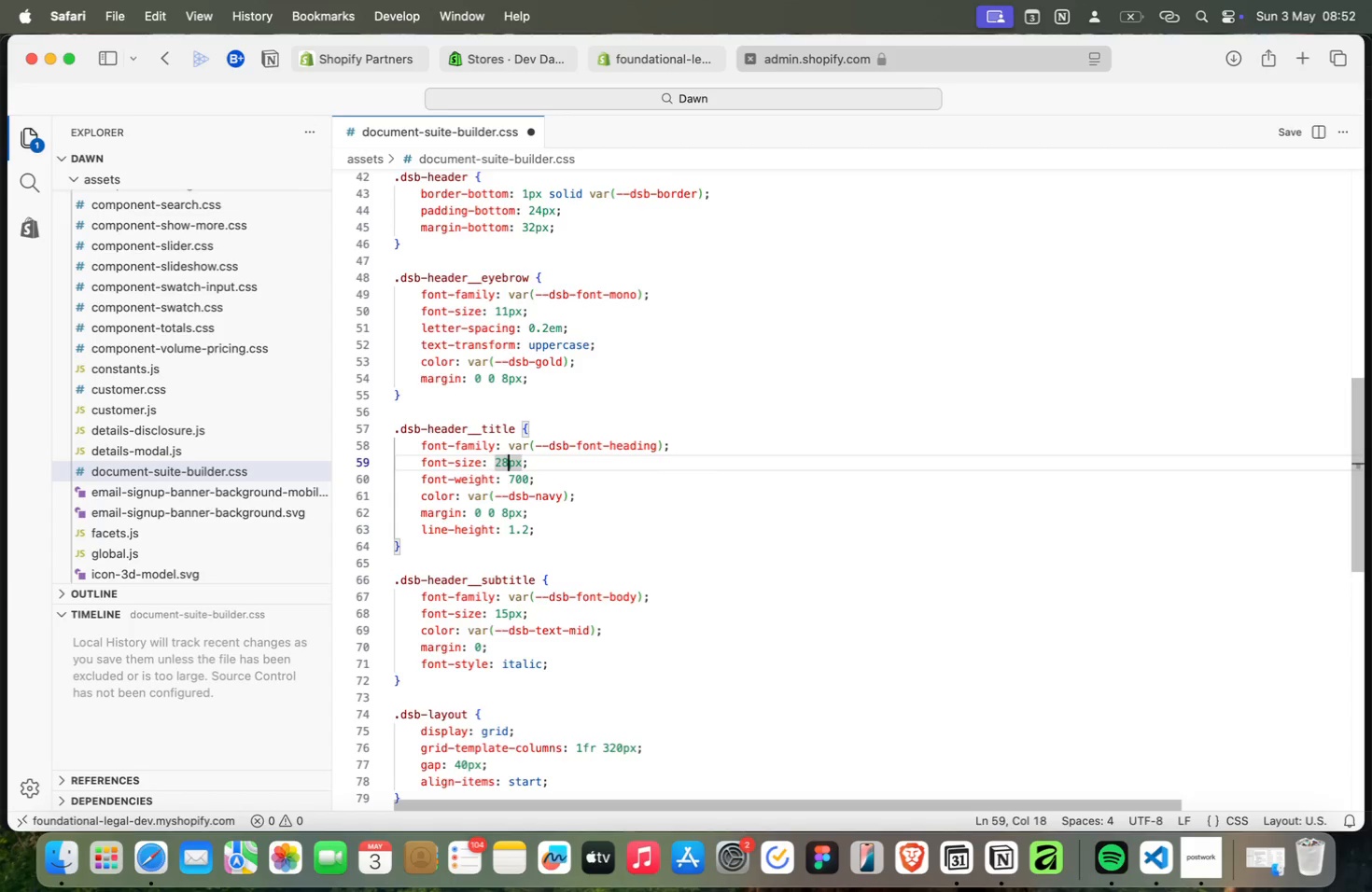 
key(Meta+ArrowUp)
 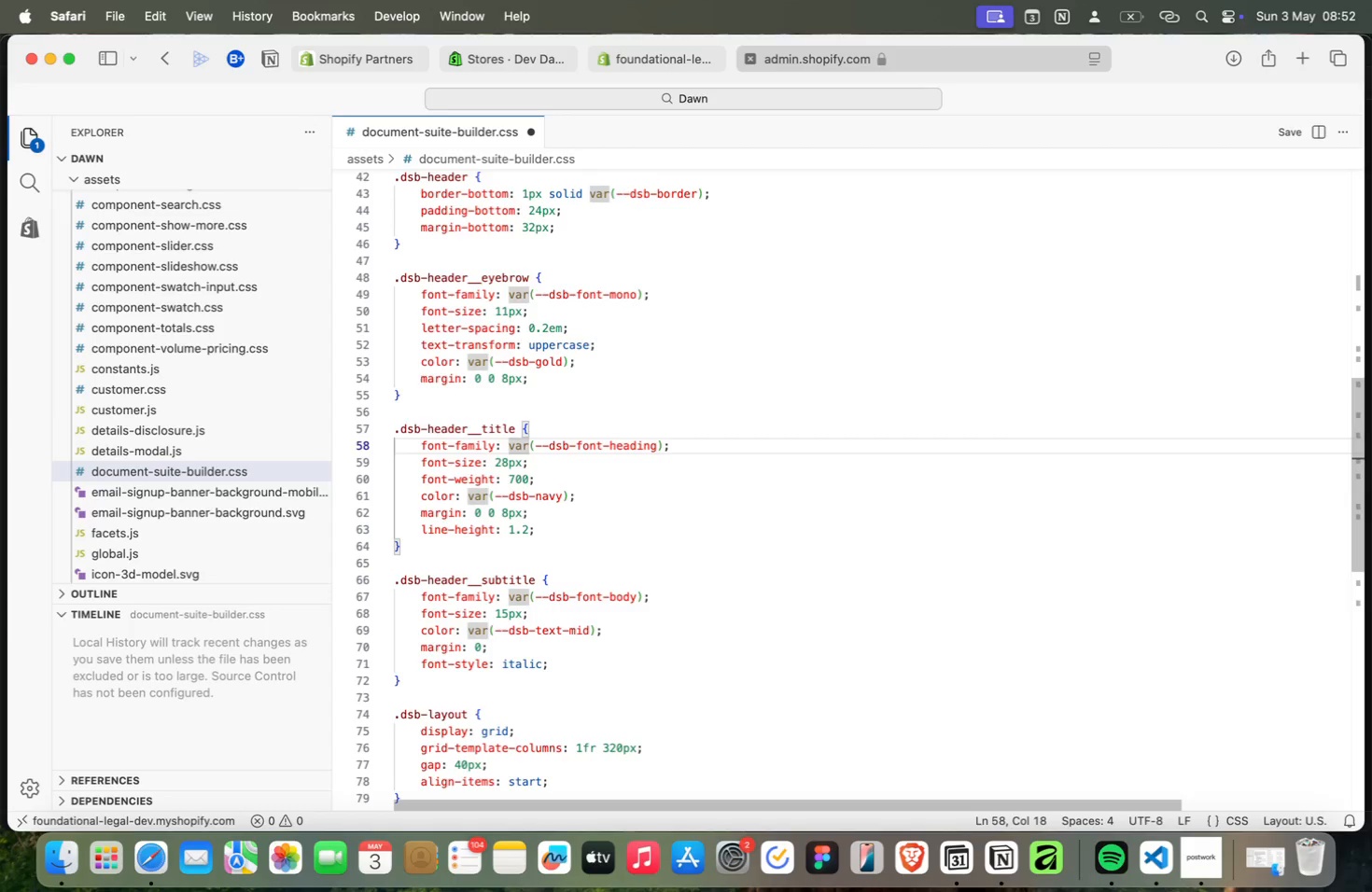 
key(Meta+ArrowUp)
 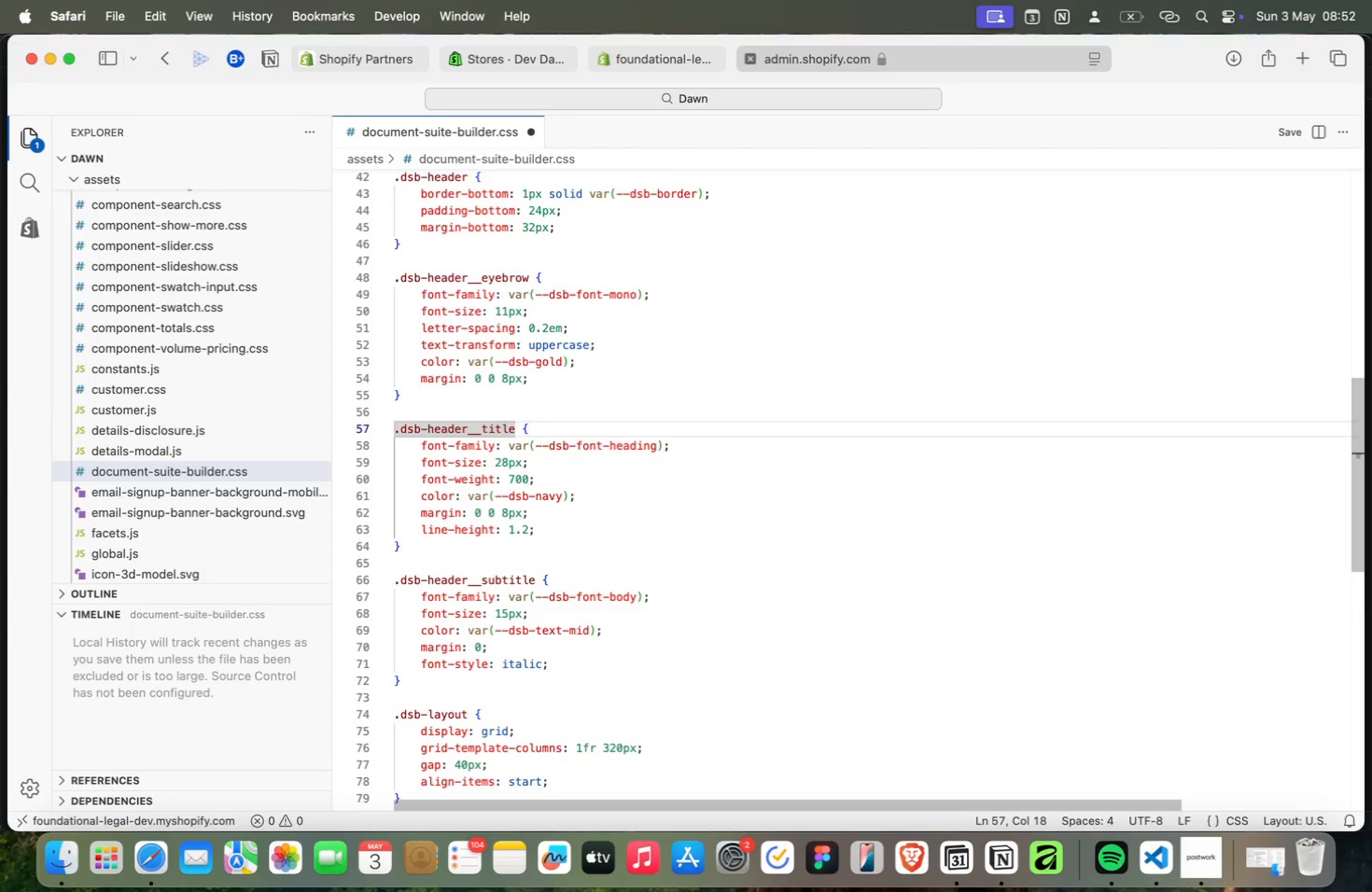 
key(Meta+ArrowUp)
 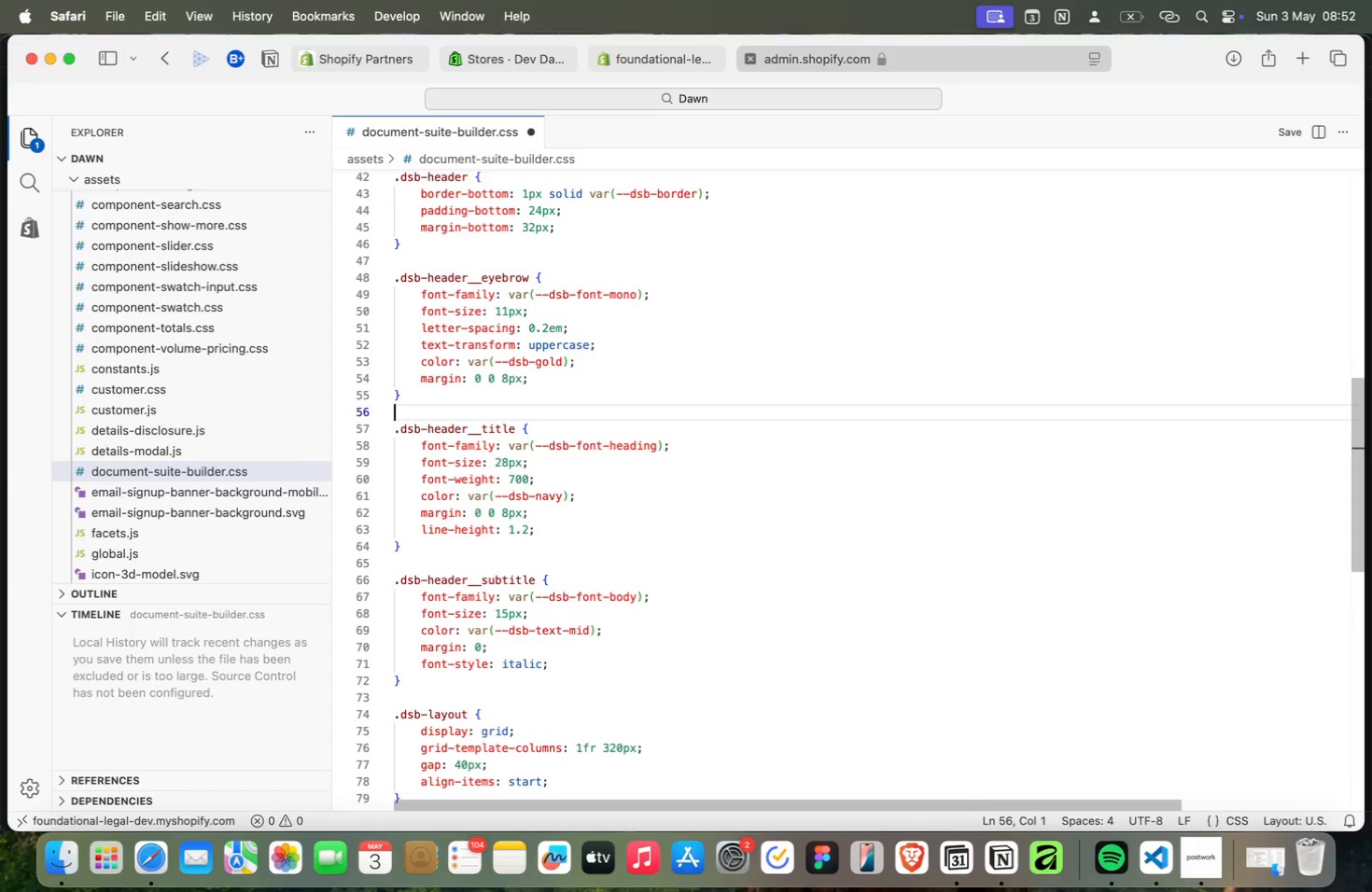 
wait(6.55)
 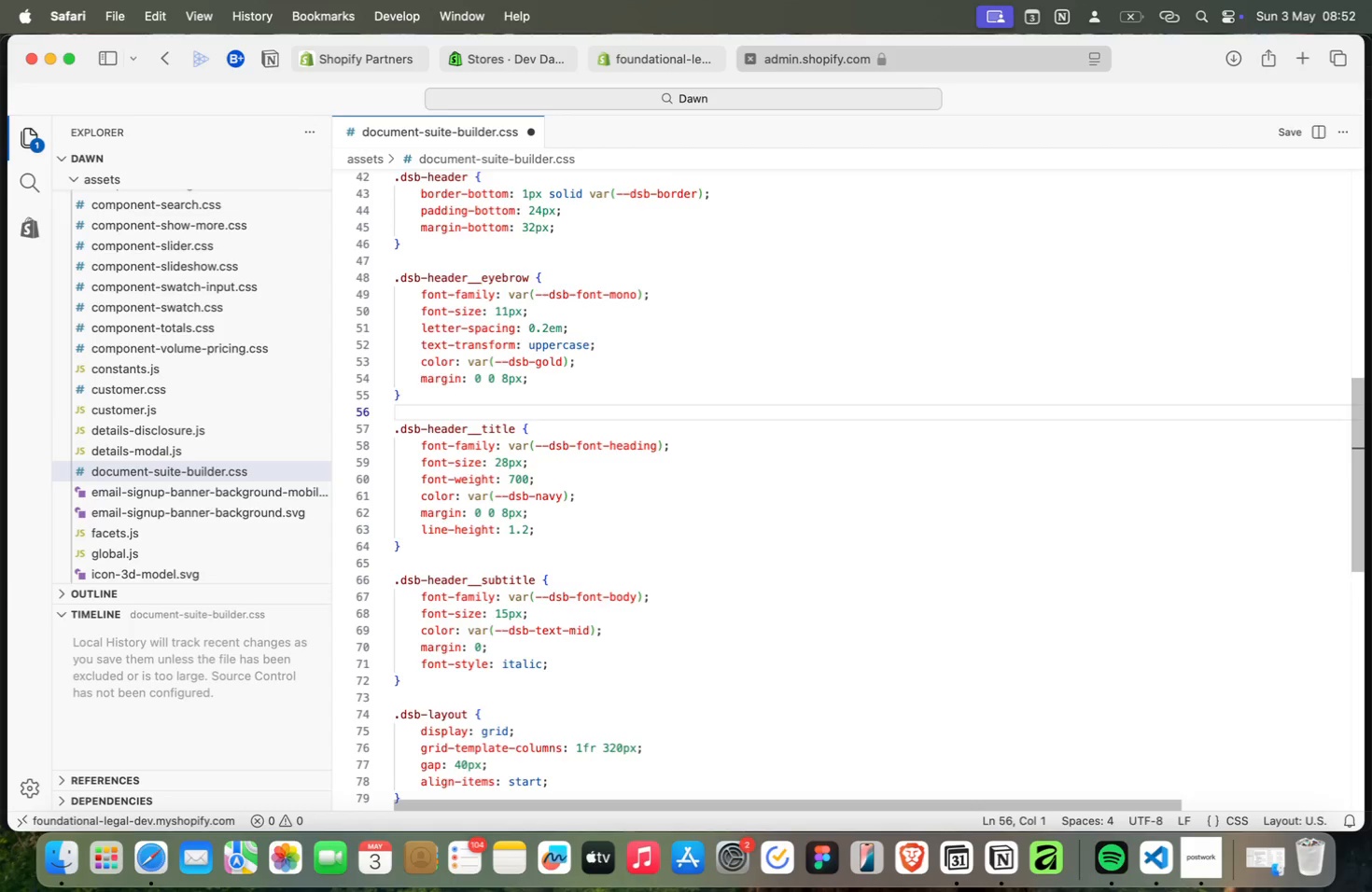 
key(Meta+ArrowUp)
 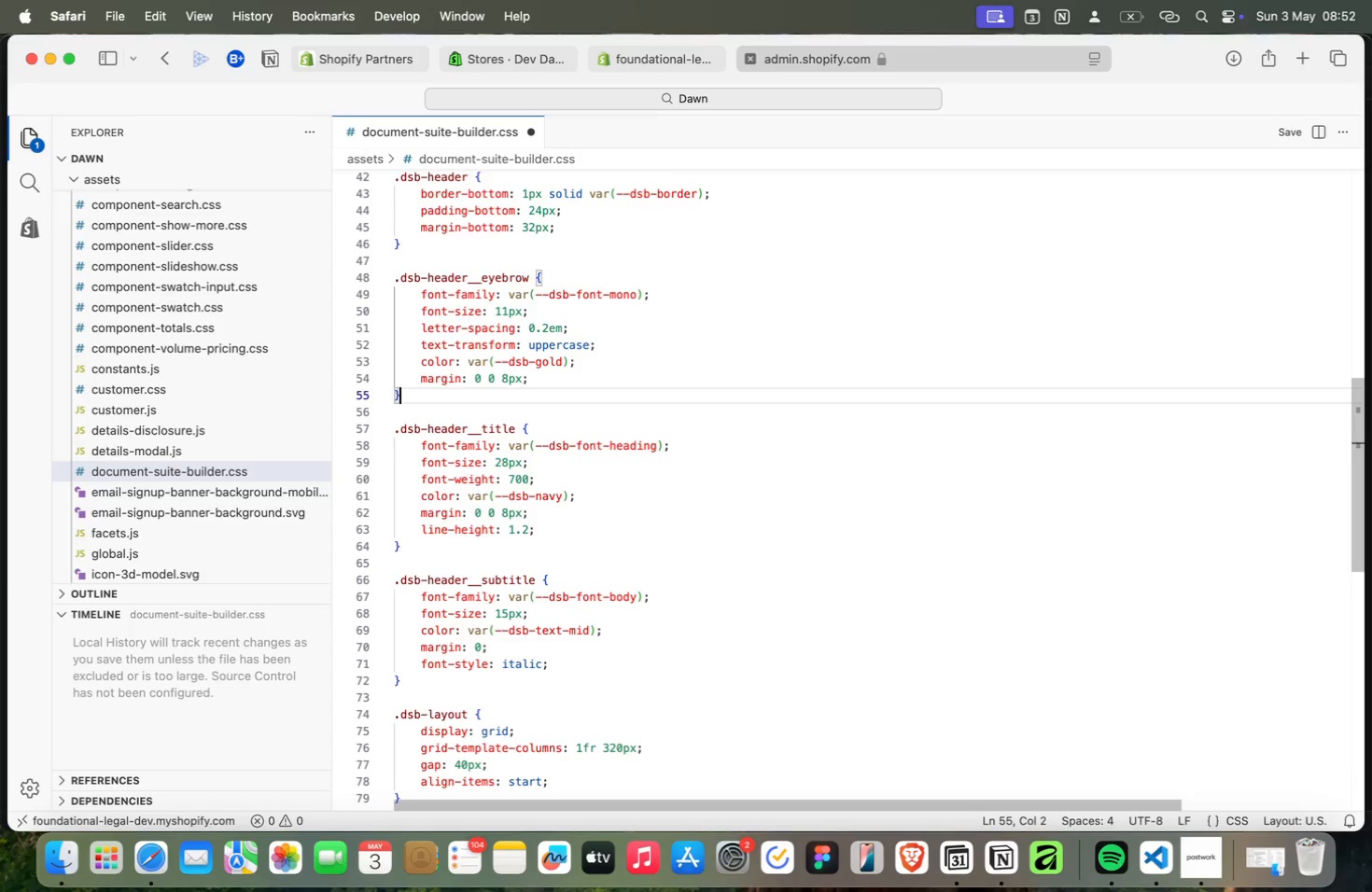 
wait(5.35)
 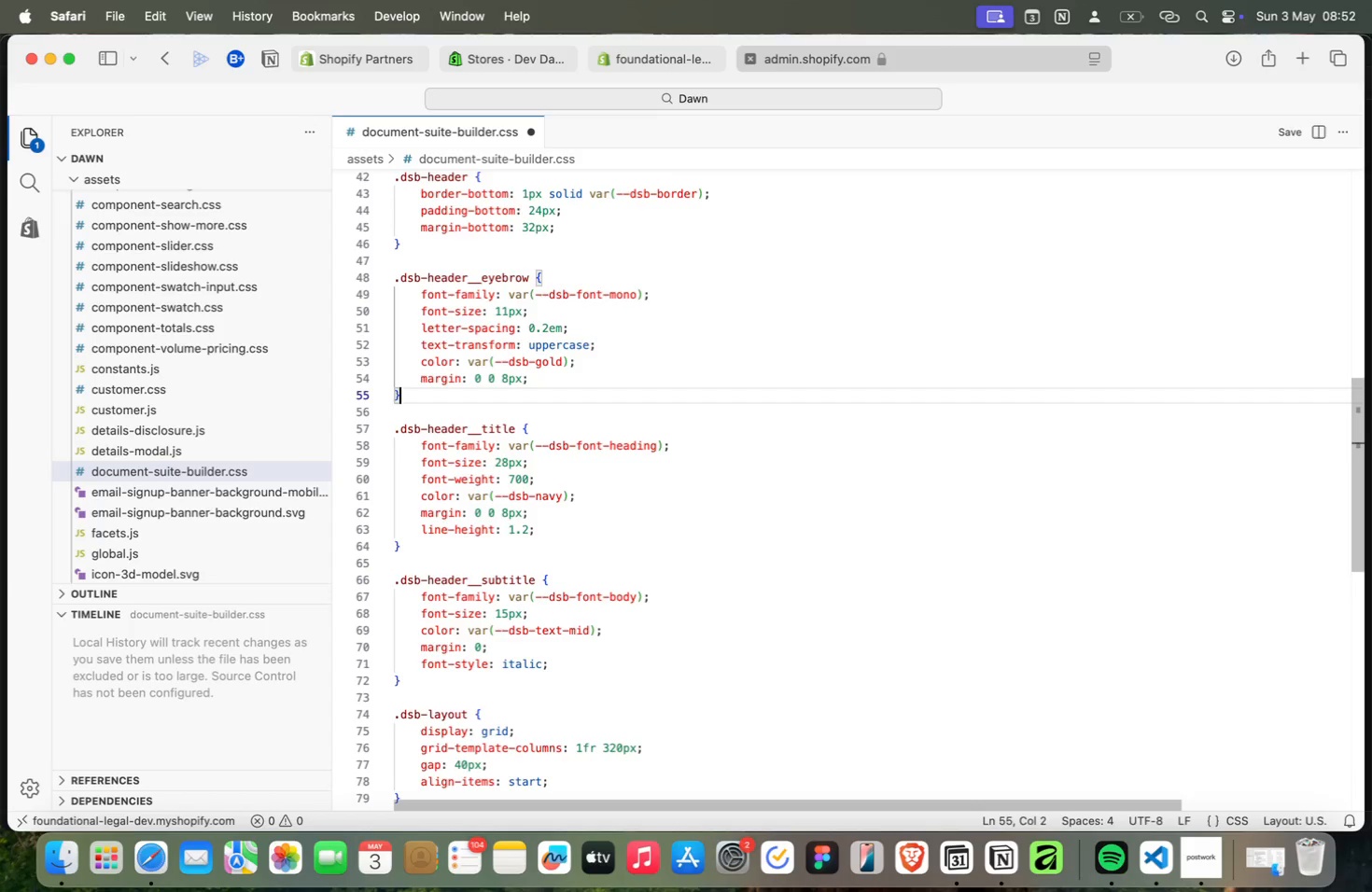 
key(Meta+ArrowUp)
 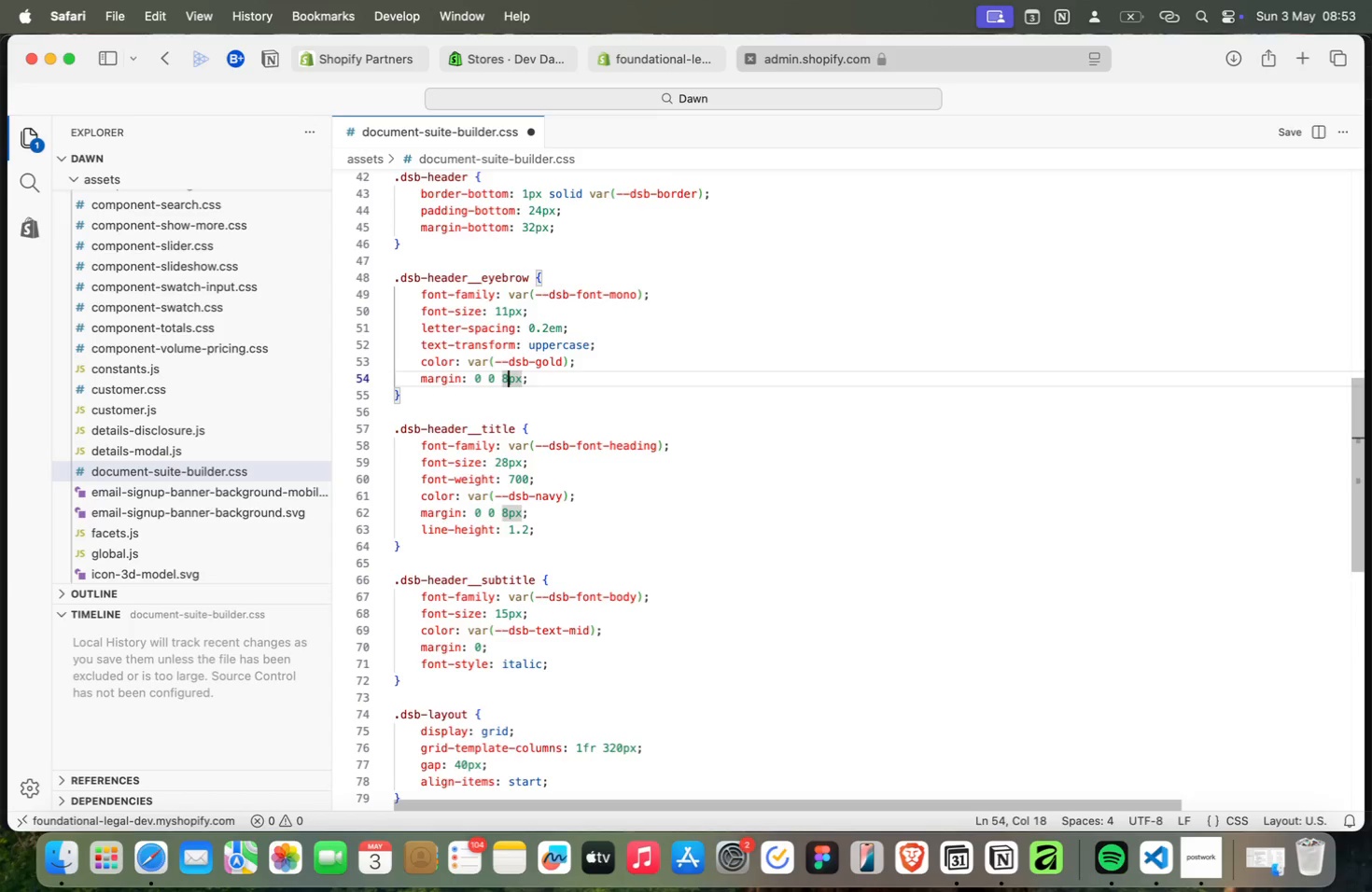 
key(Meta+ArrowDown)
 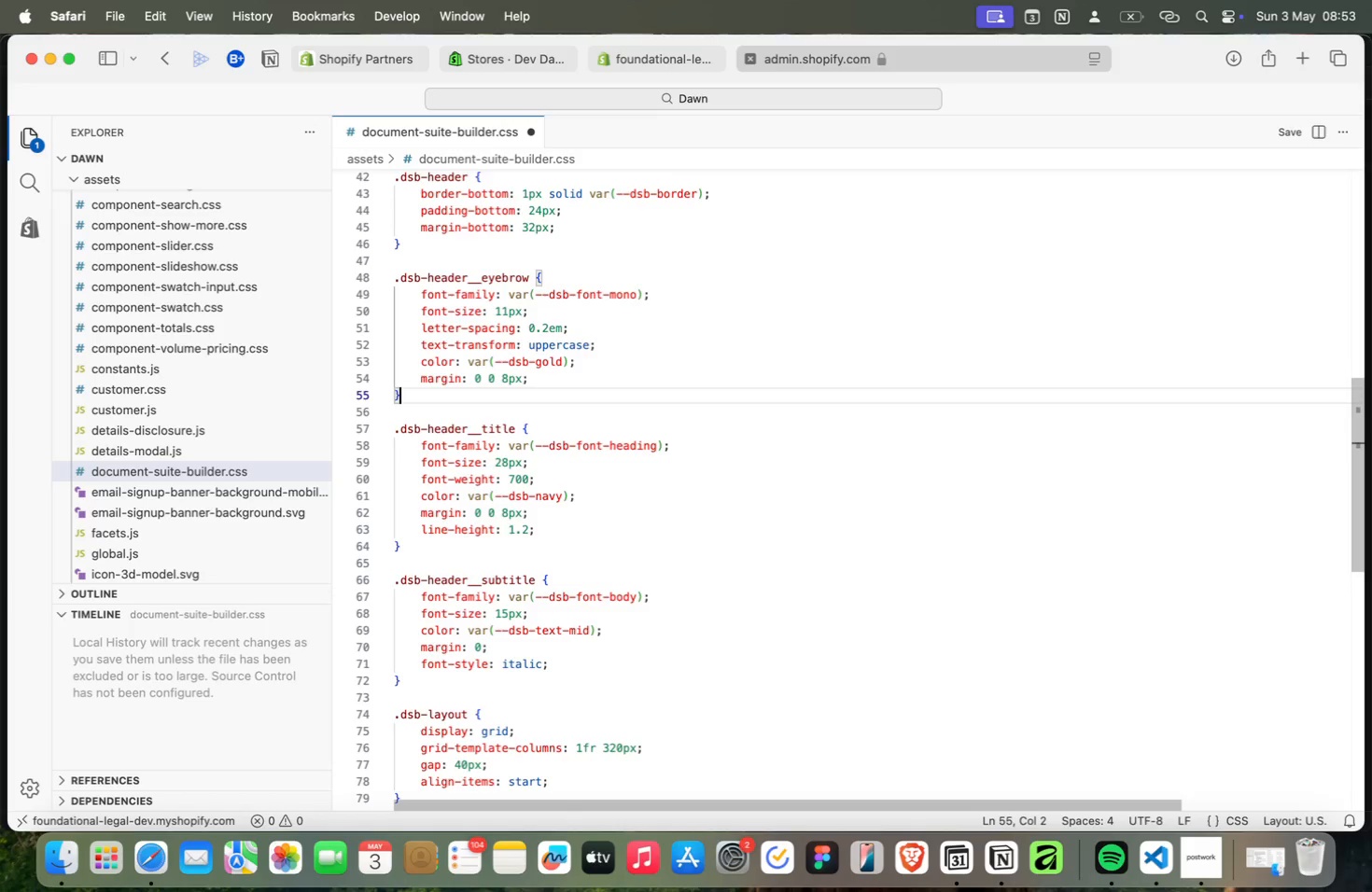 
key(Meta+ArrowDown)
 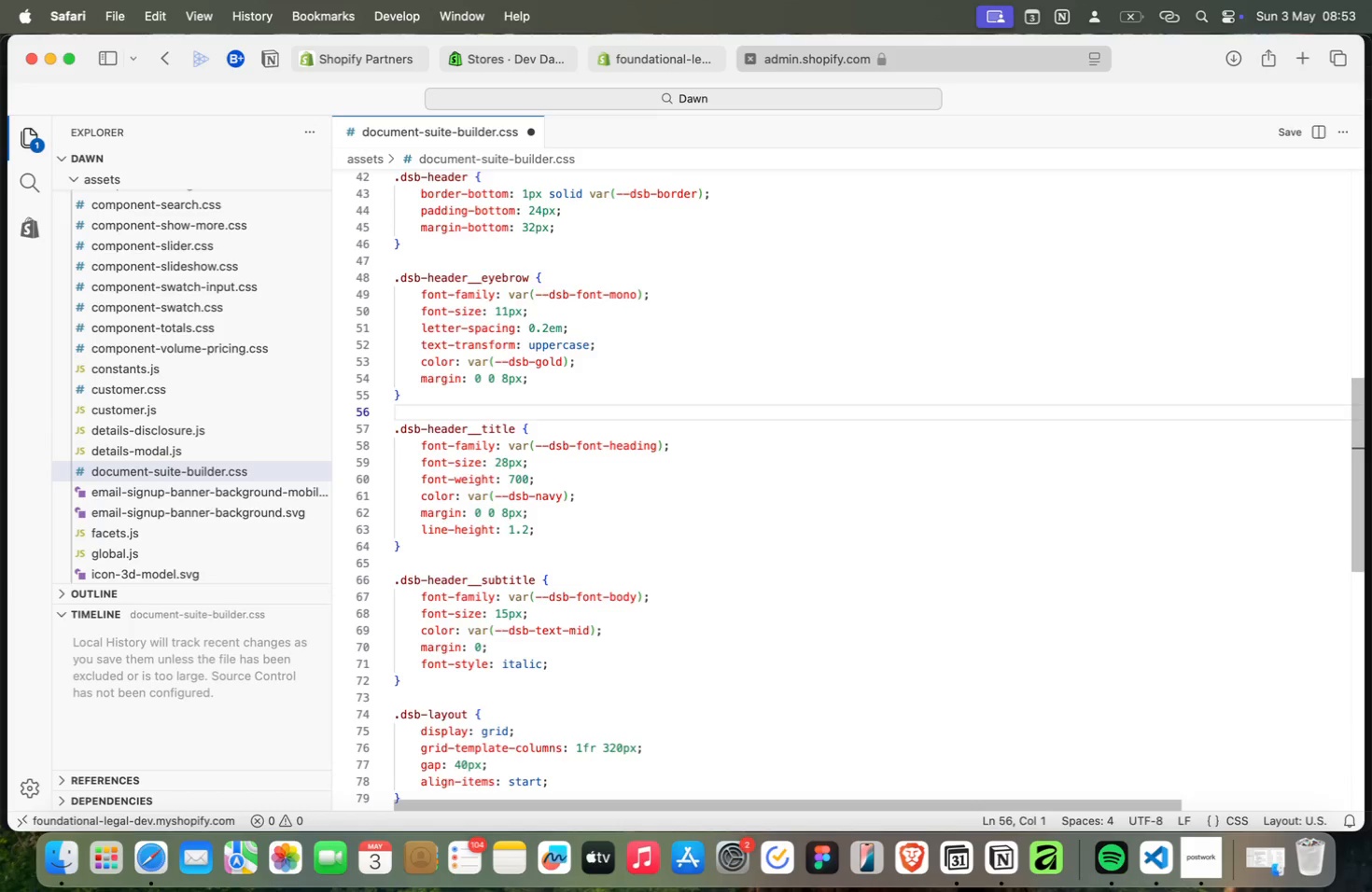 
key(Meta+ArrowDown)
 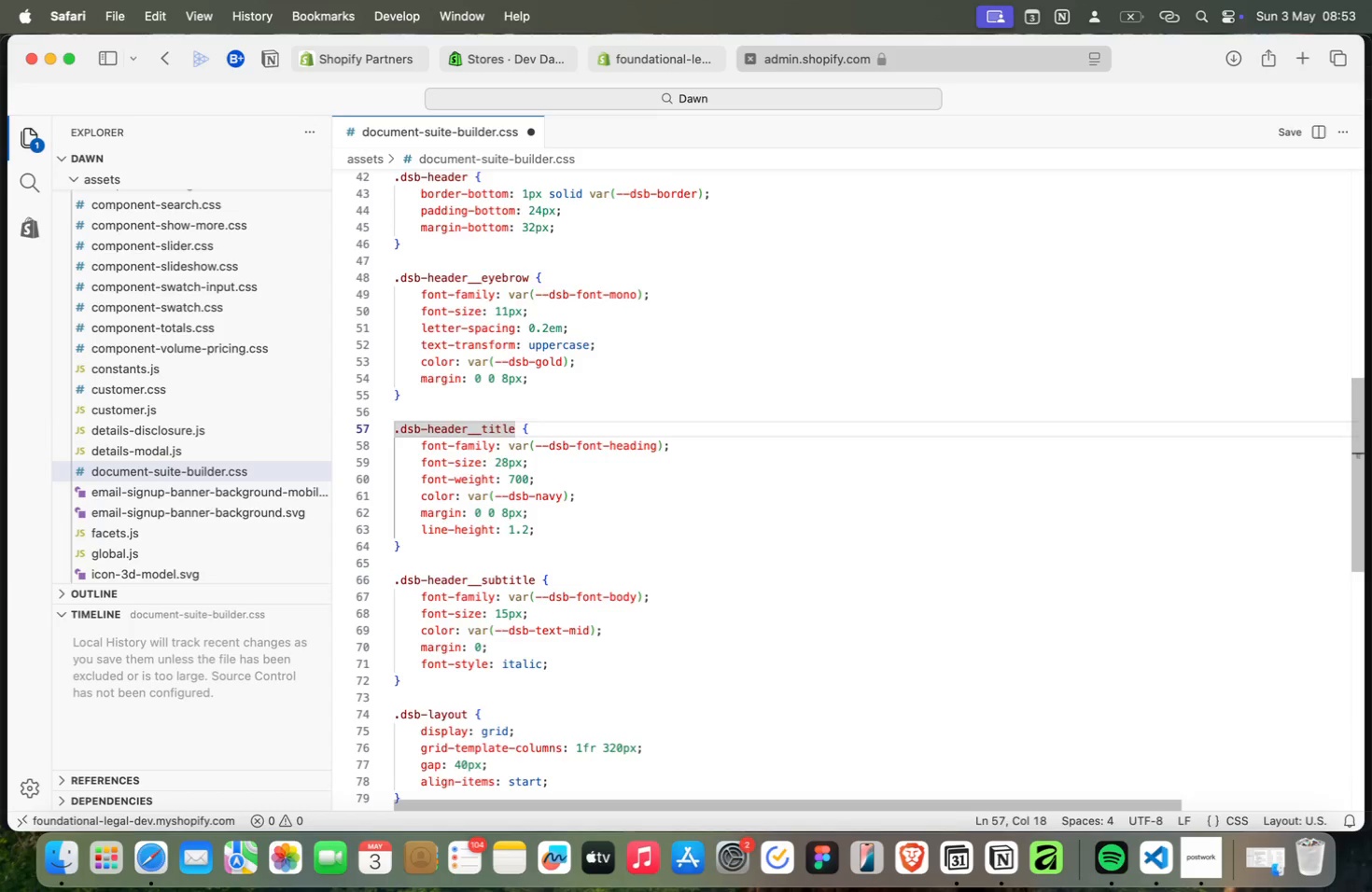 
key(Meta+ArrowUp)
 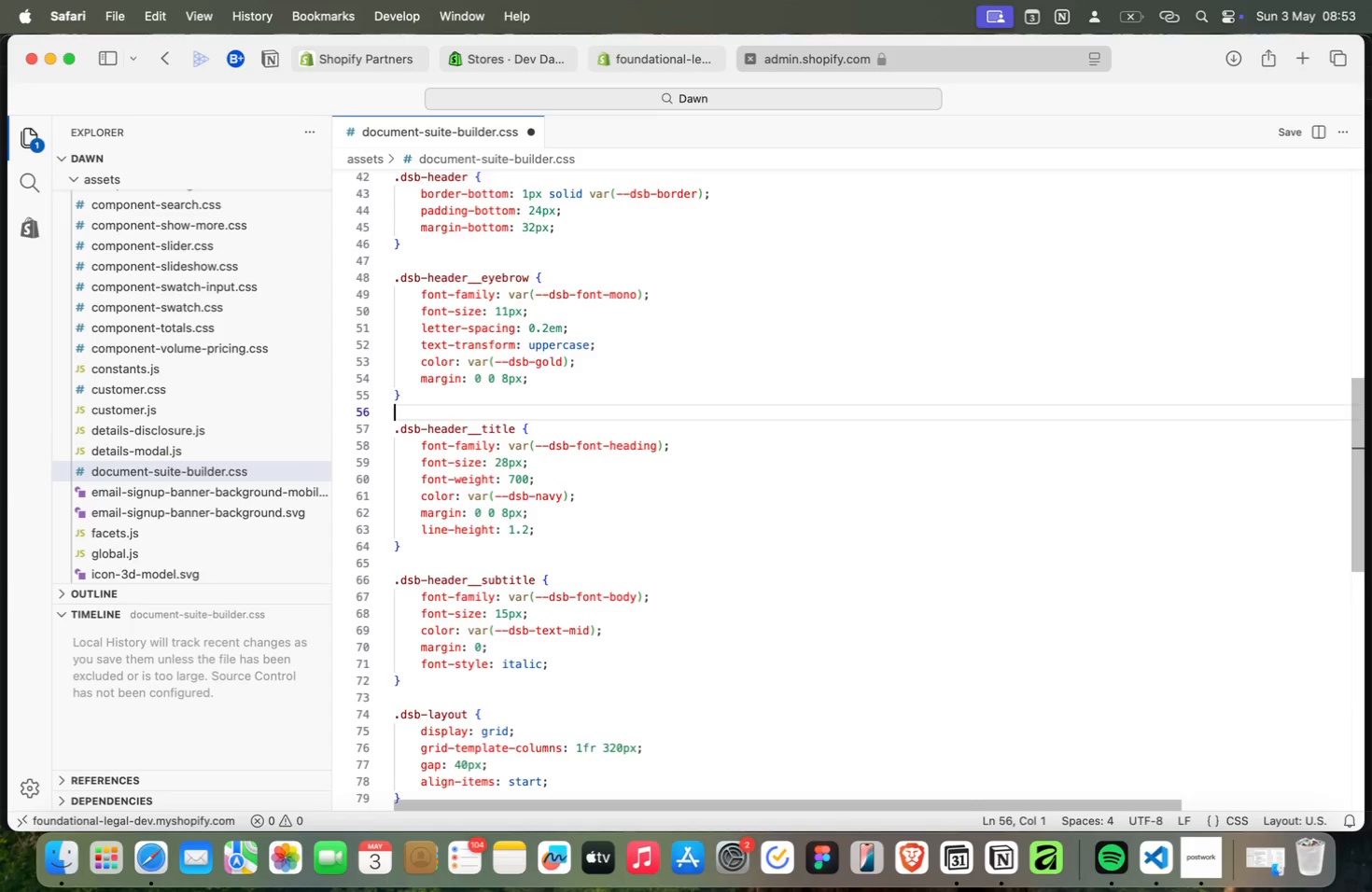 
key(Meta+ArrowUp)
 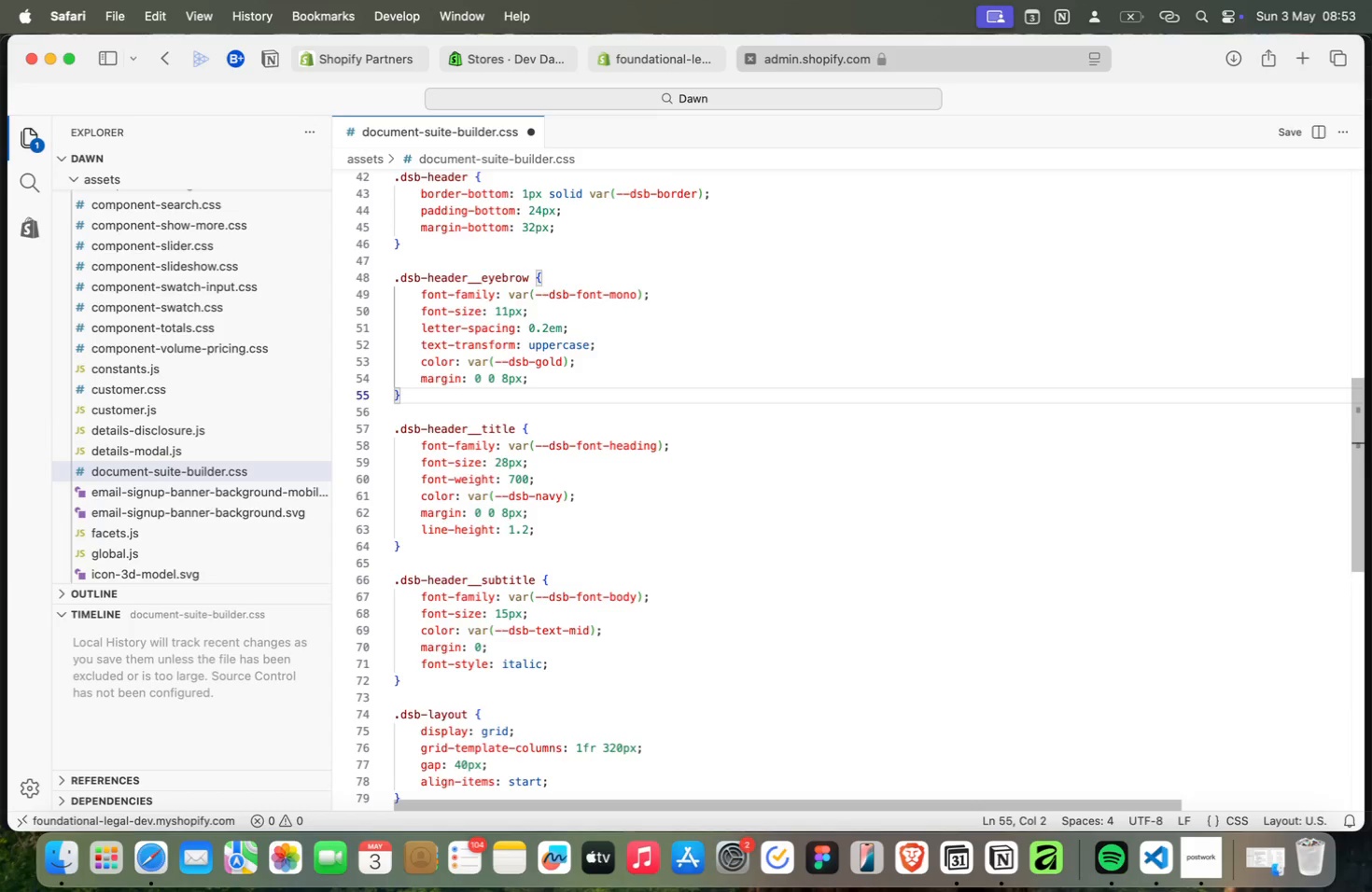 
key(Meta+ArrowUp)
 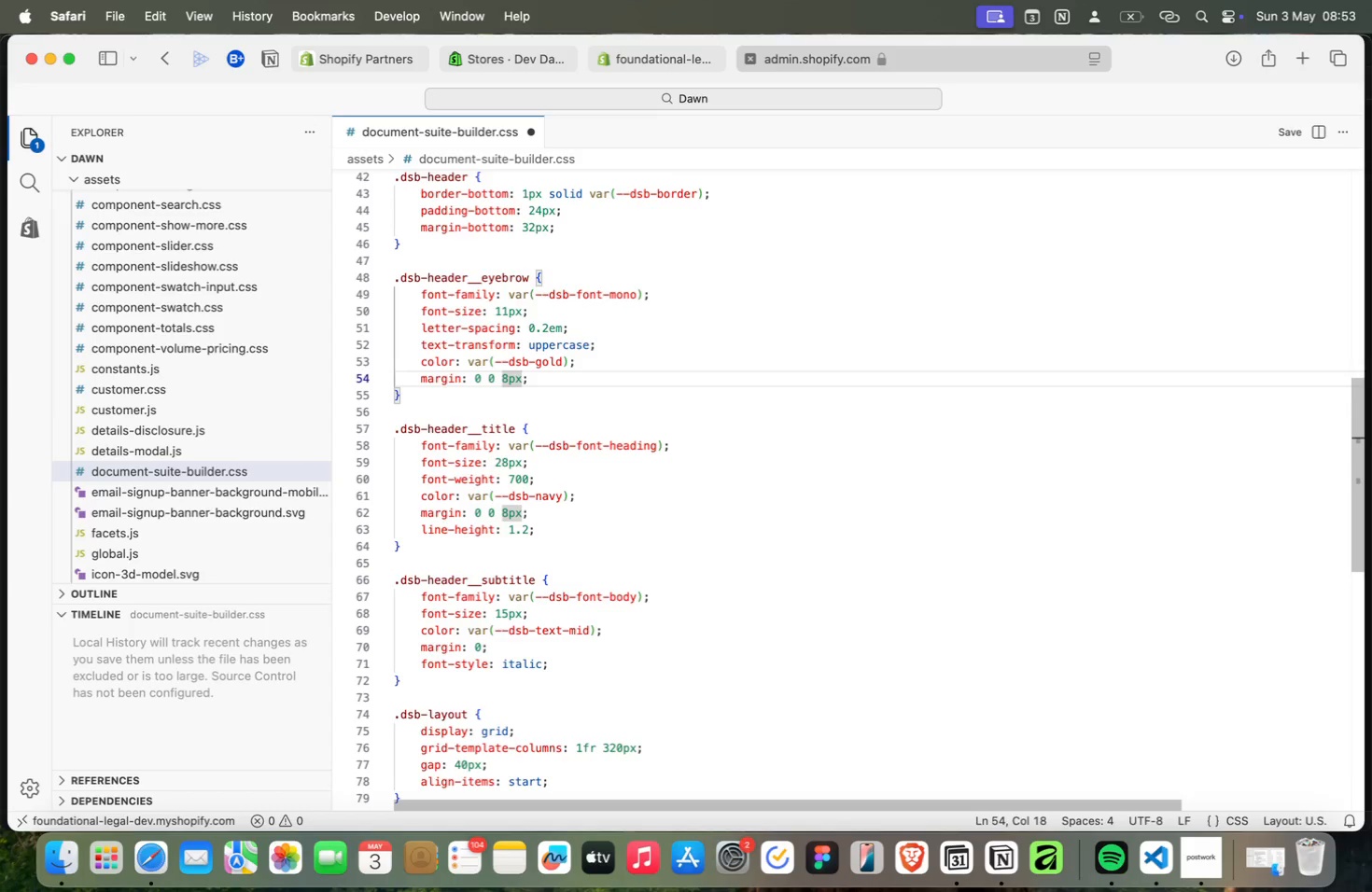 
key(Meta+ArrowDown)
 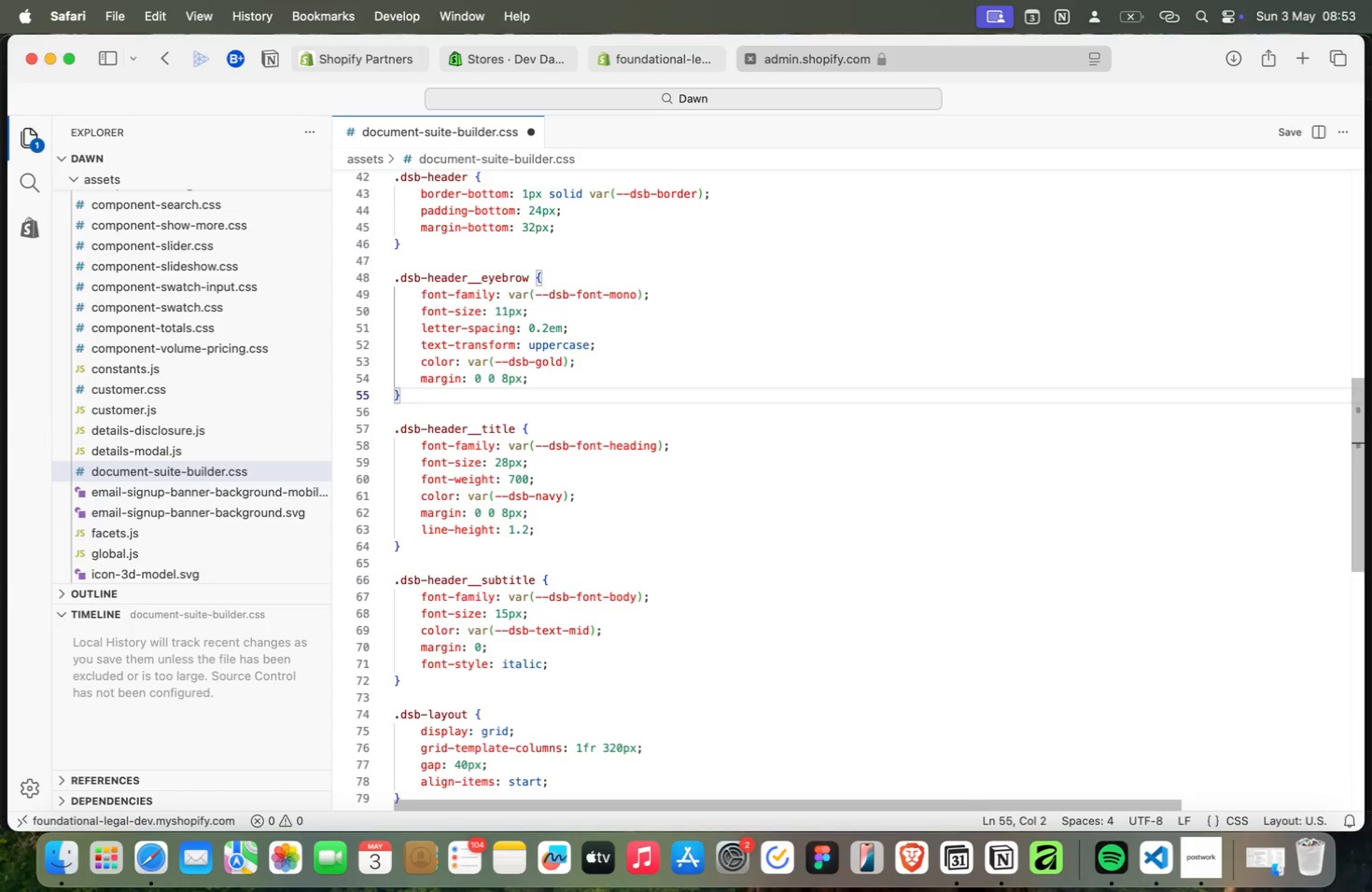 
key(Meta+ArrowDown)
 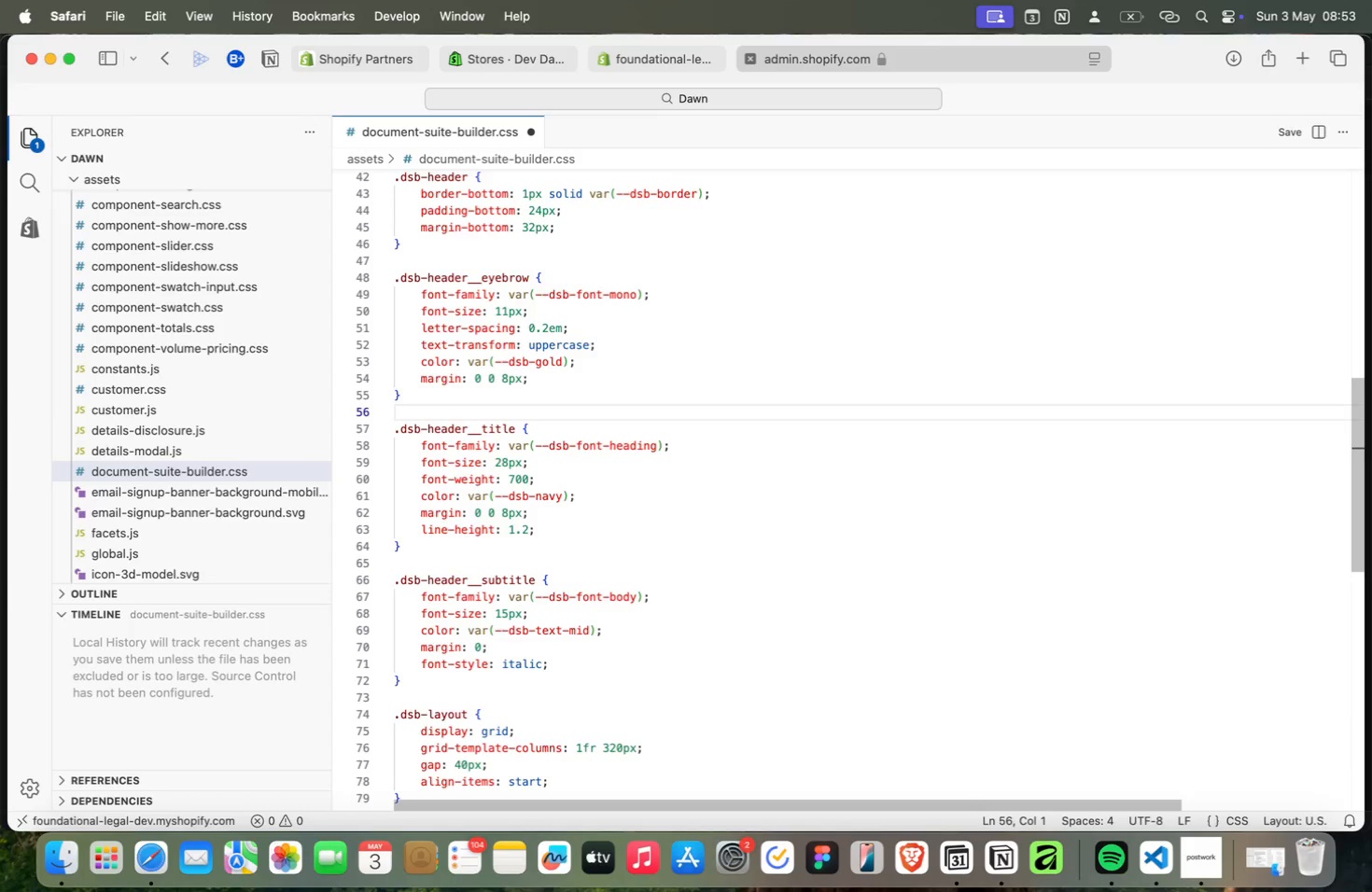 
key(Meta+ArrowUp)
 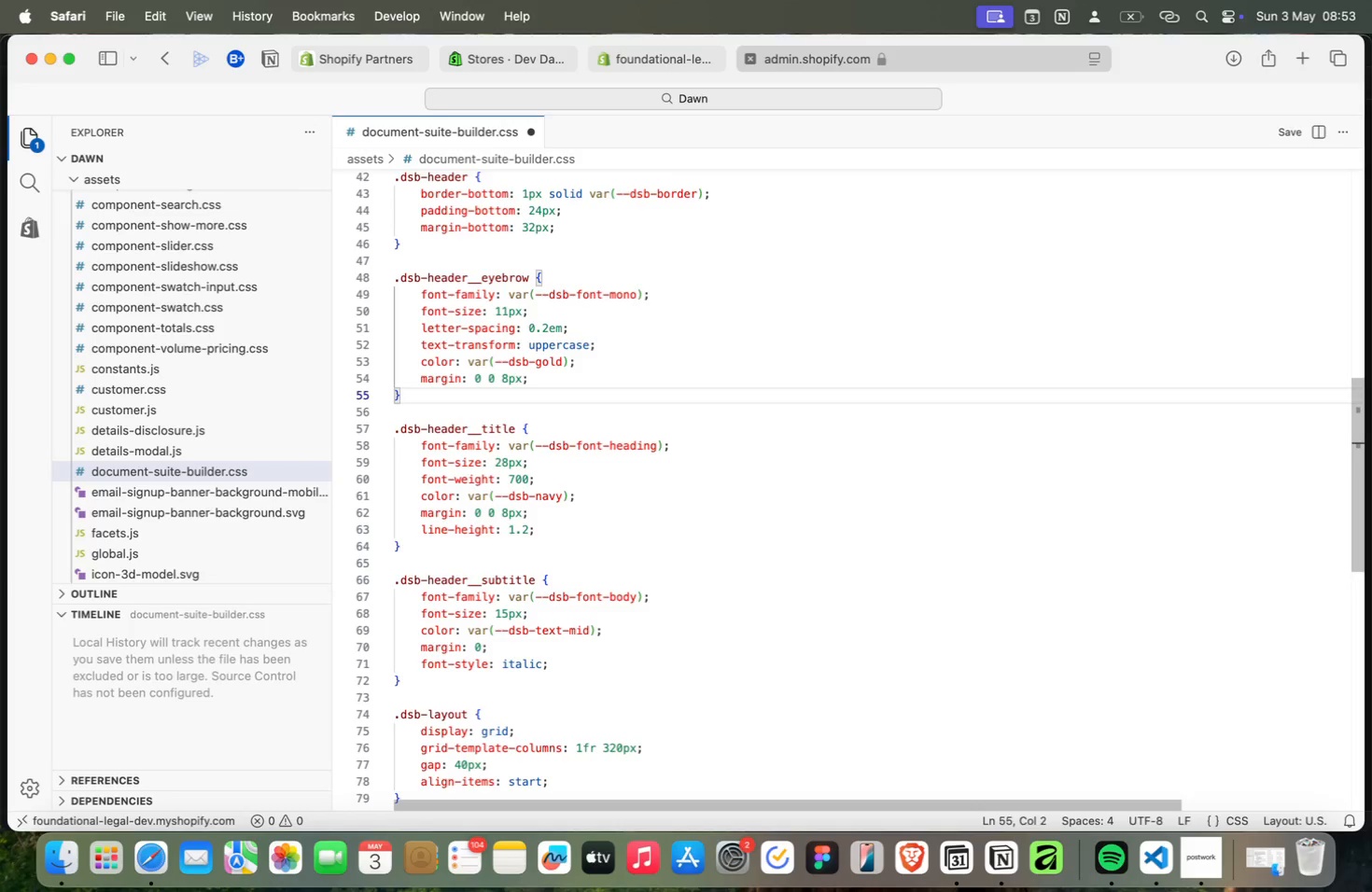 
key(Meta+ArrowUp)
 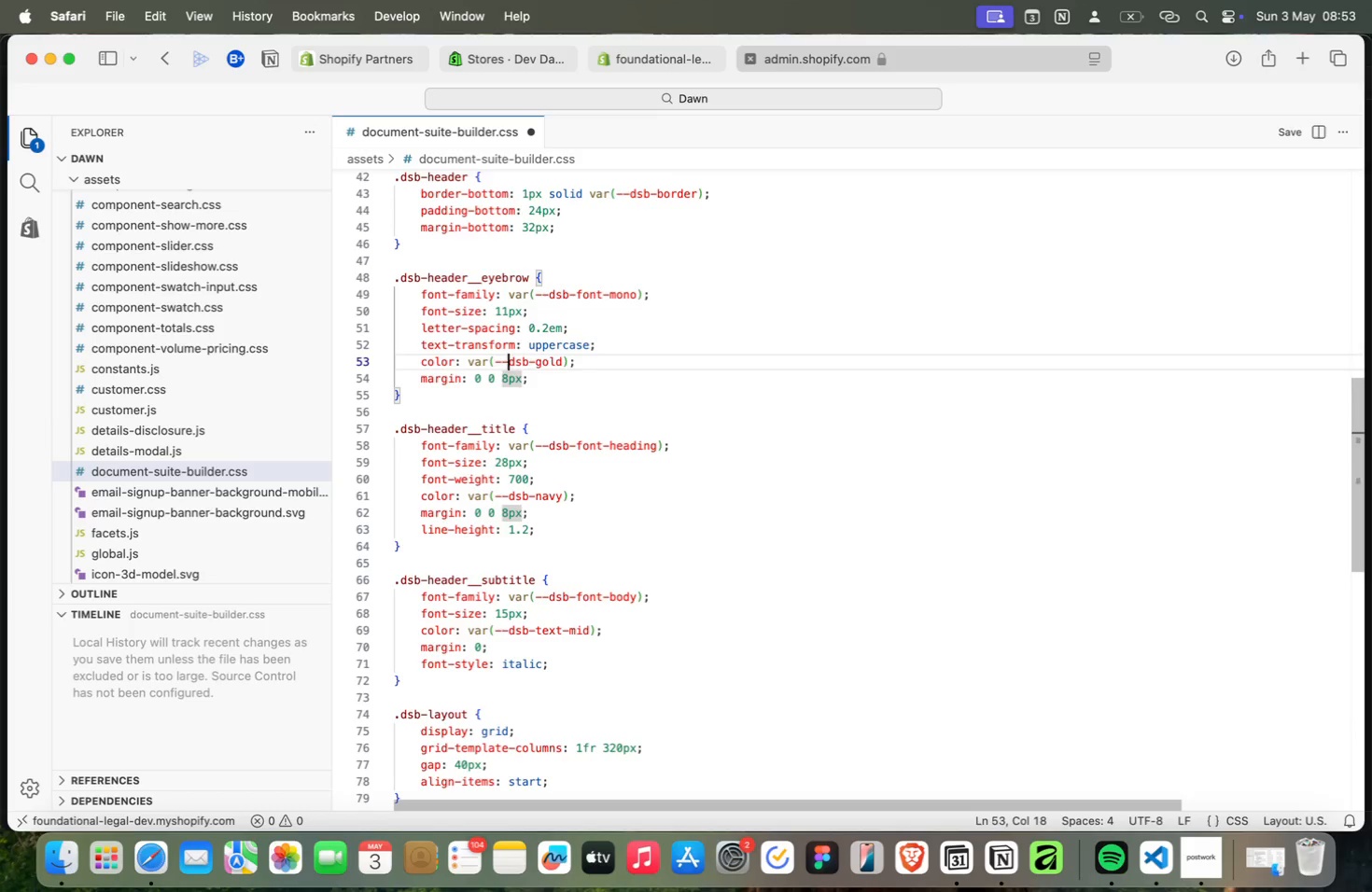 
key(Meta+ArrowUp)
 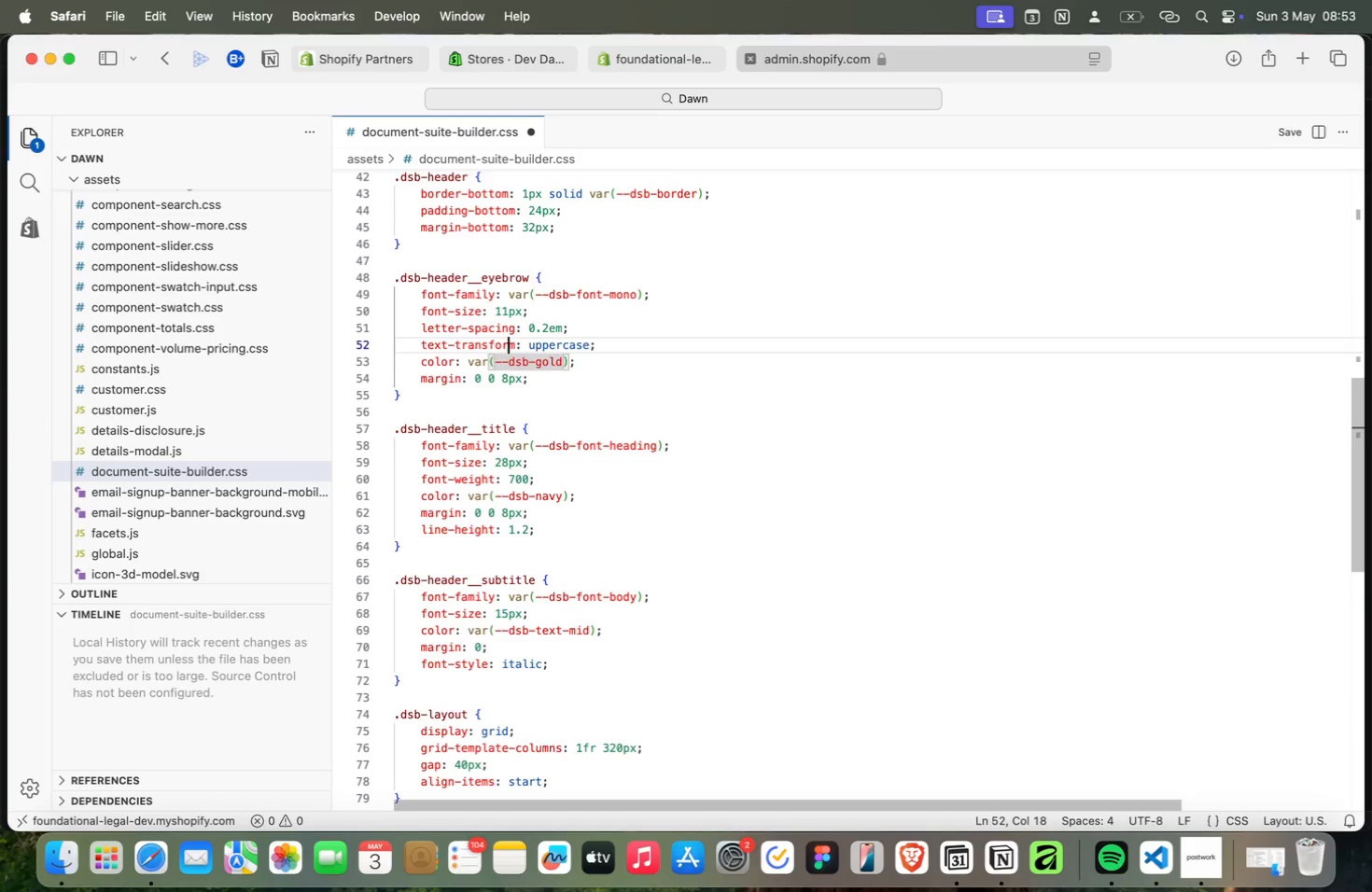 
key(Meta+ArrowUp)
 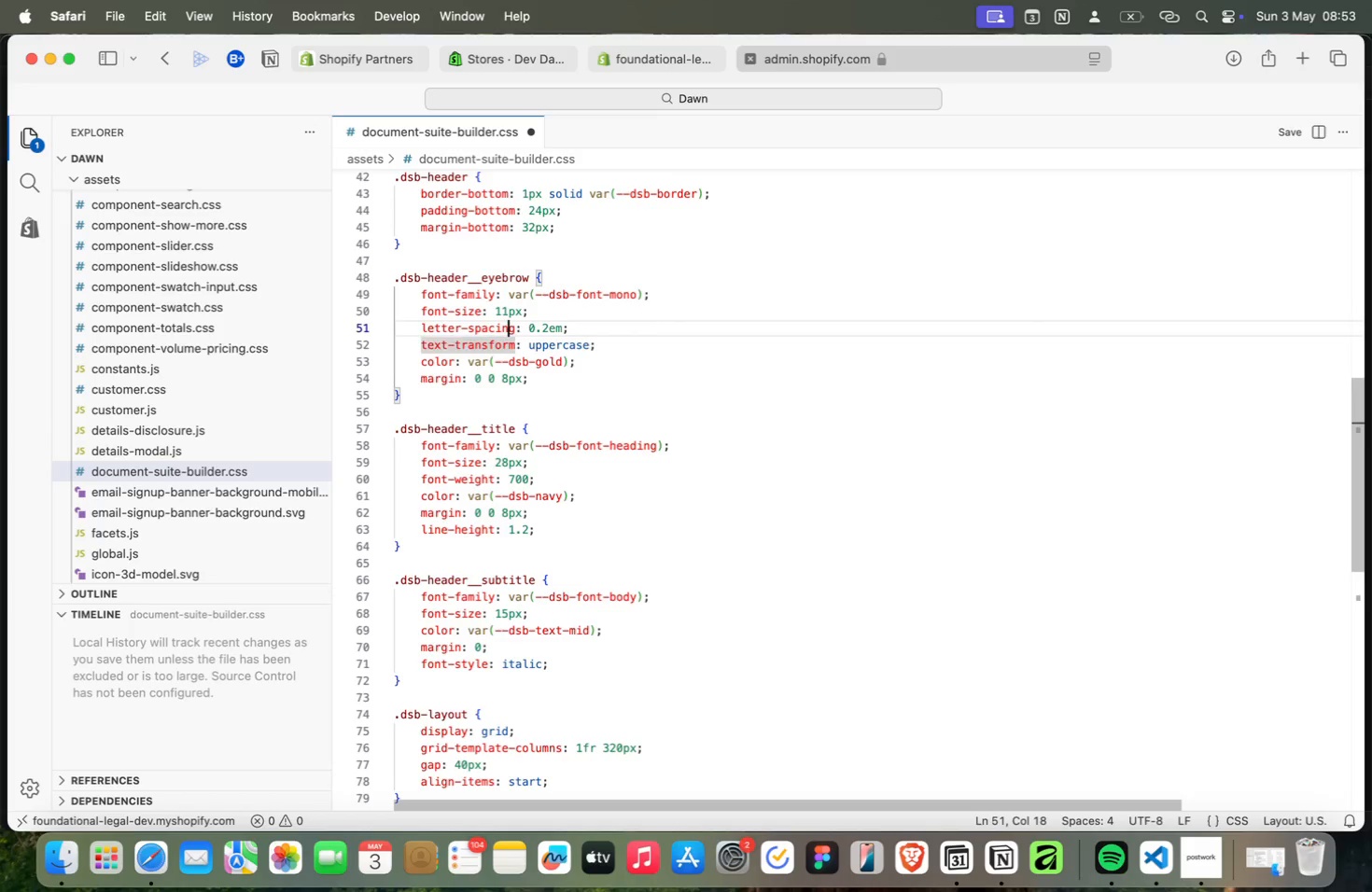 
key(Meta+ArrowUp)
 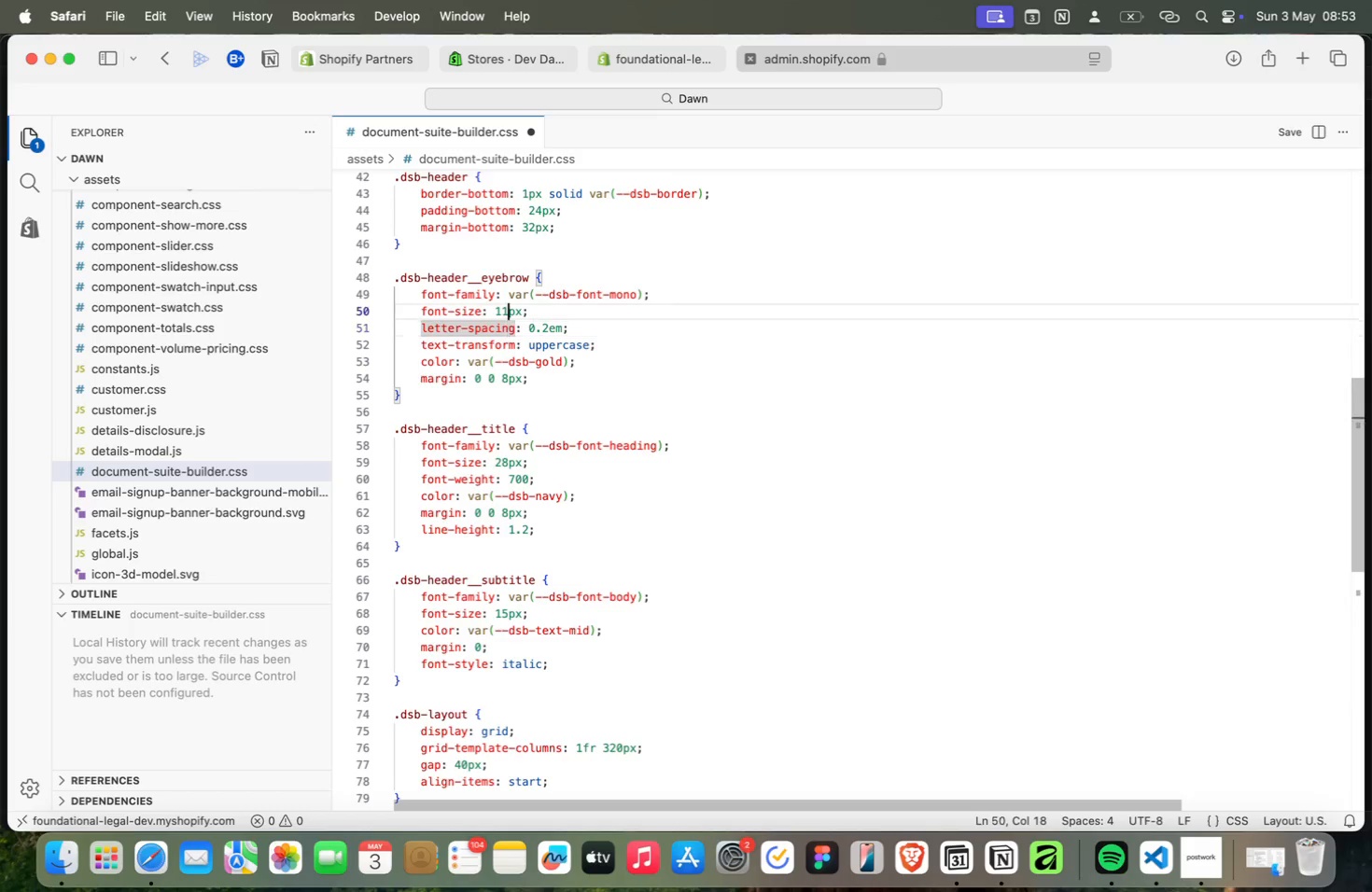 
key(Meta+ArrowUp)
 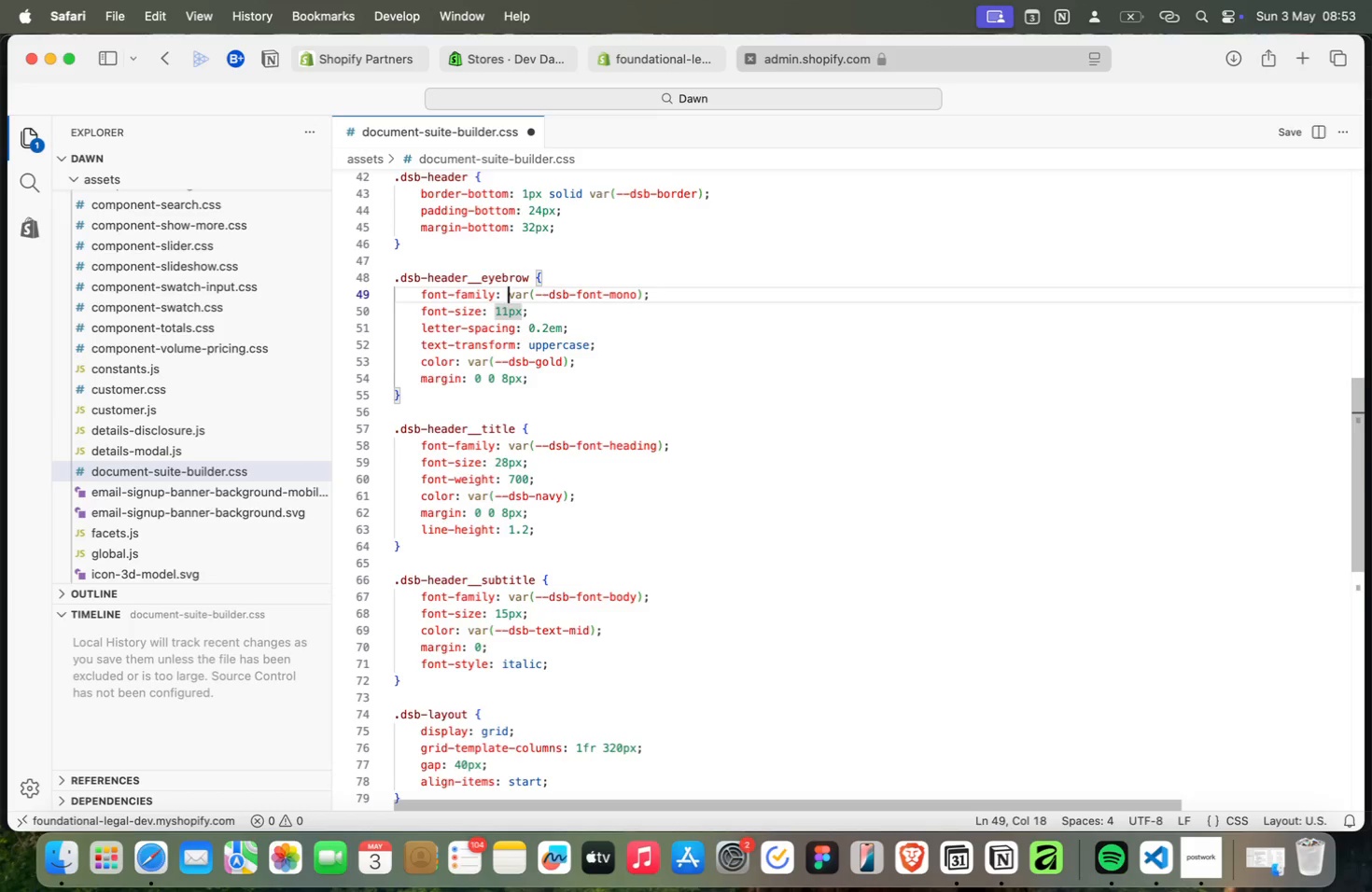 
key(Meta+ArrowUp)
 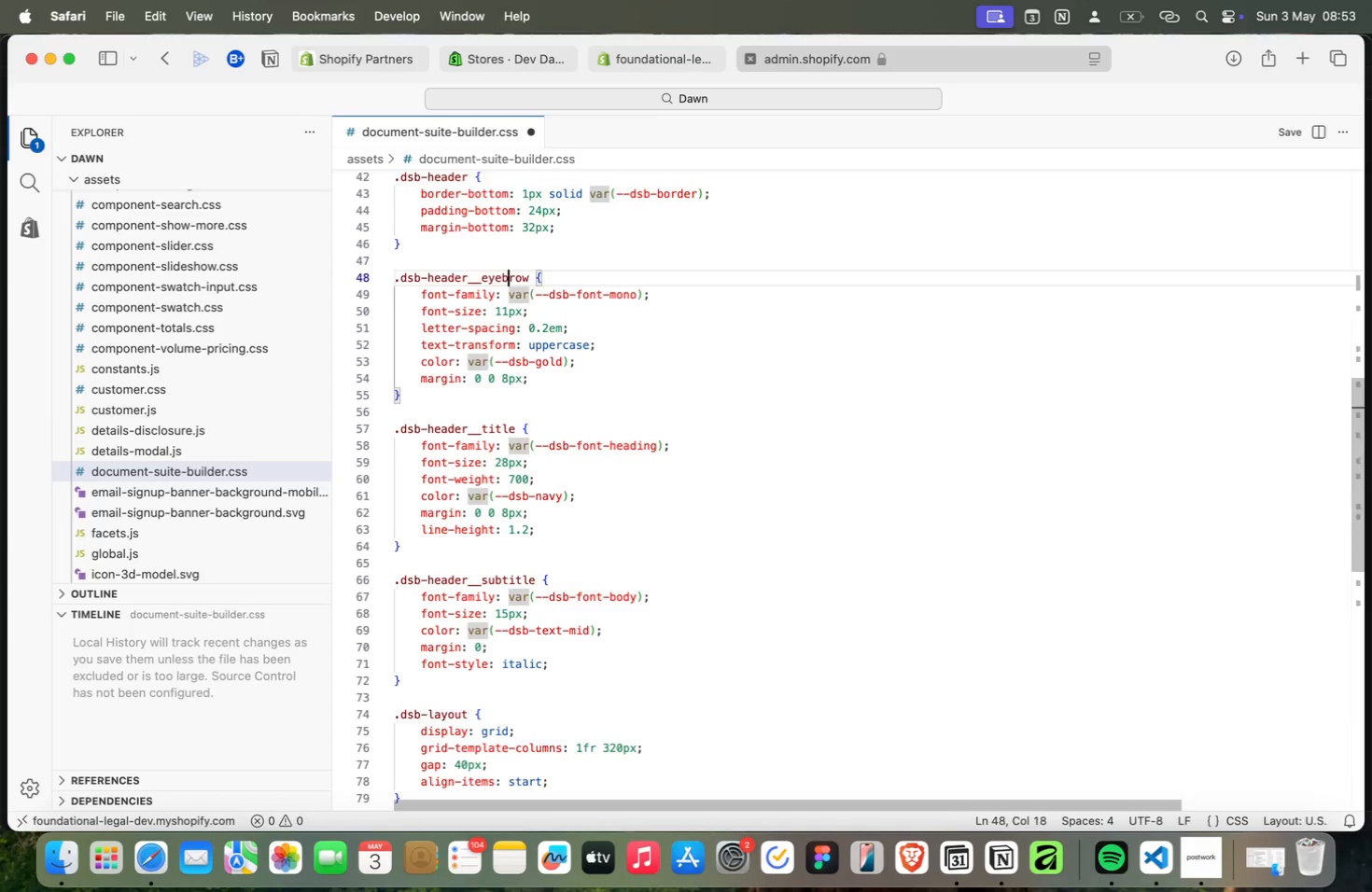 
key(Meta+ArrowUp)
 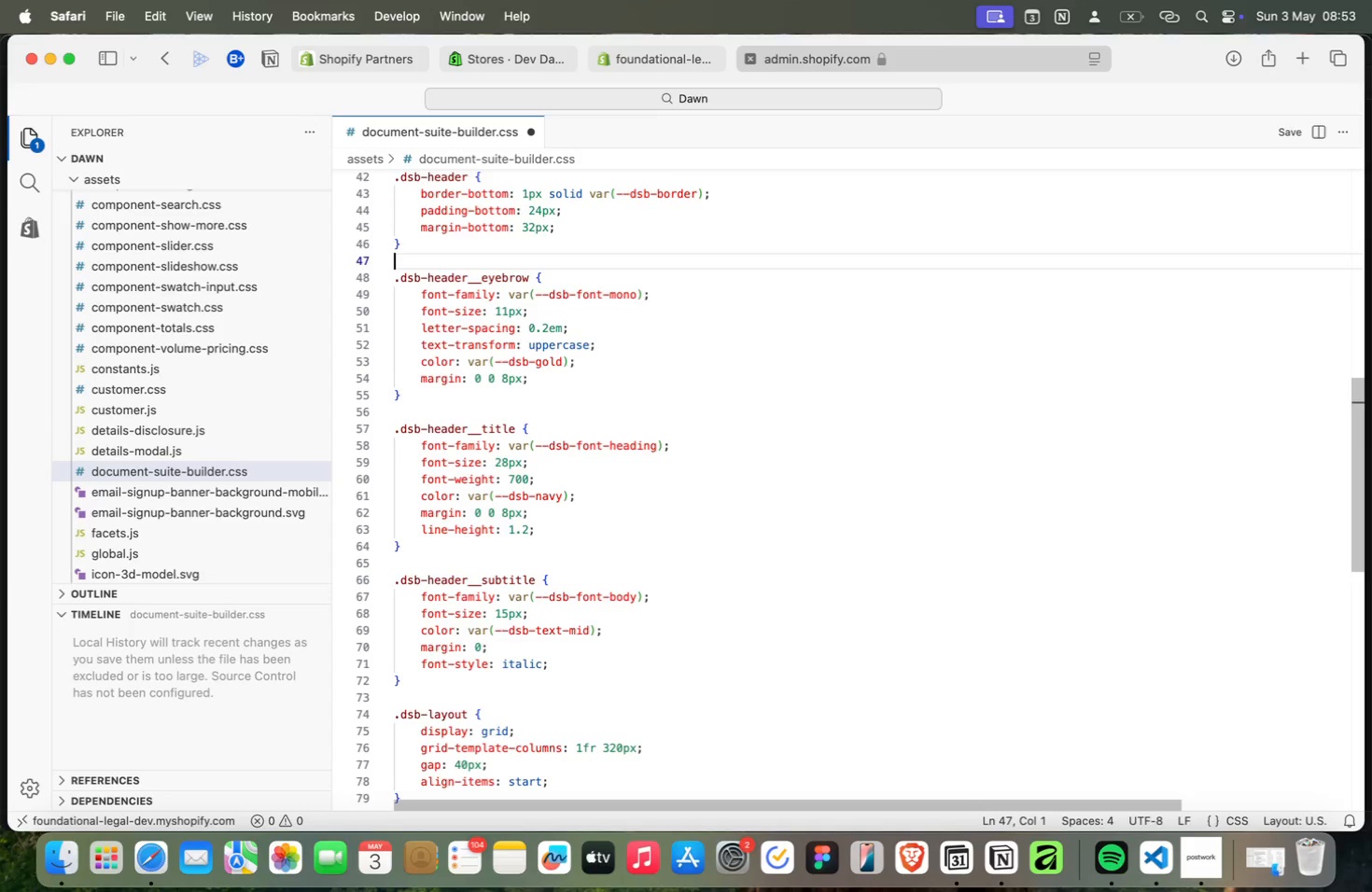 
key(Meta+ArrowUp)
 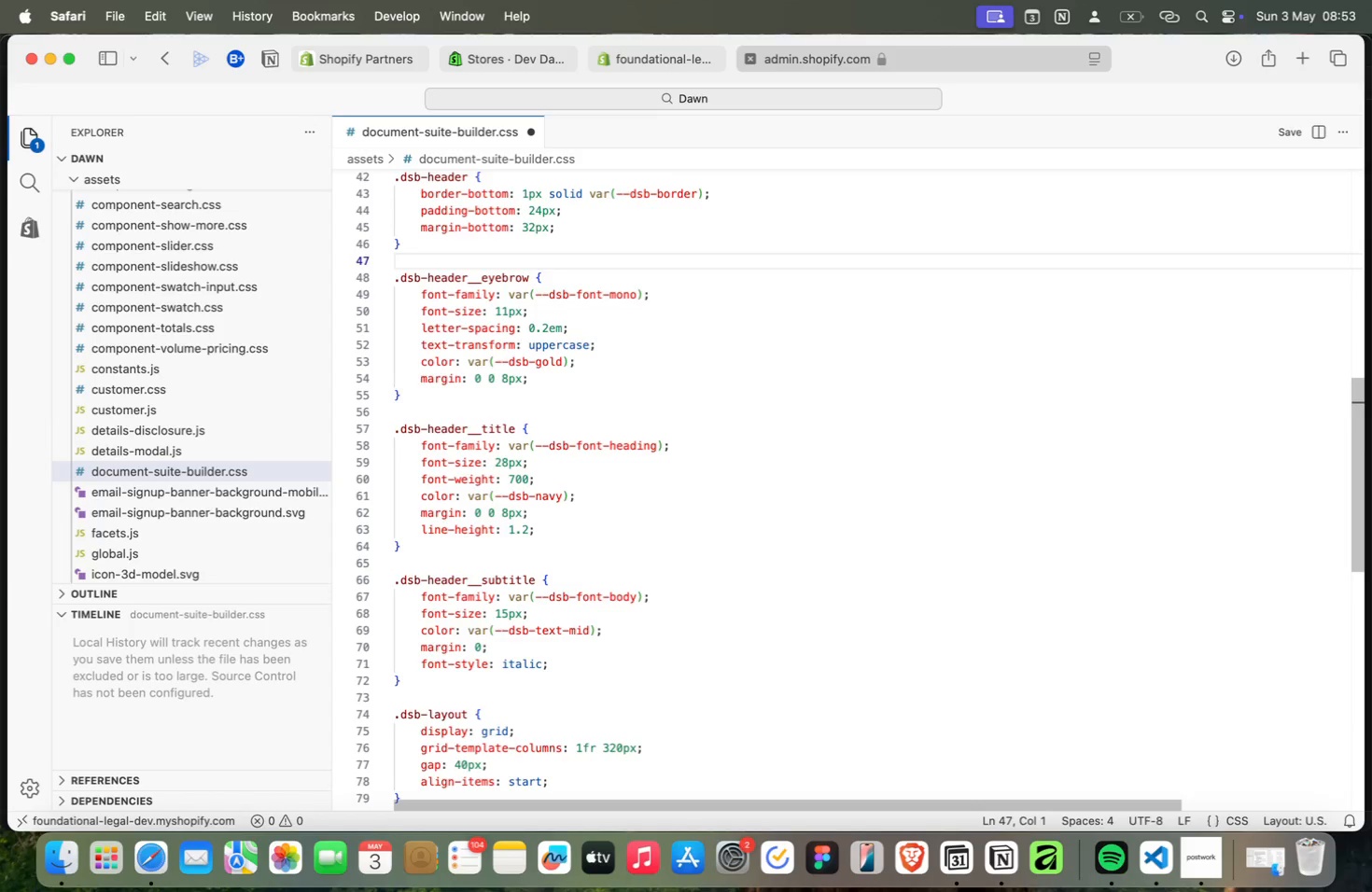 
wait(6.23)
 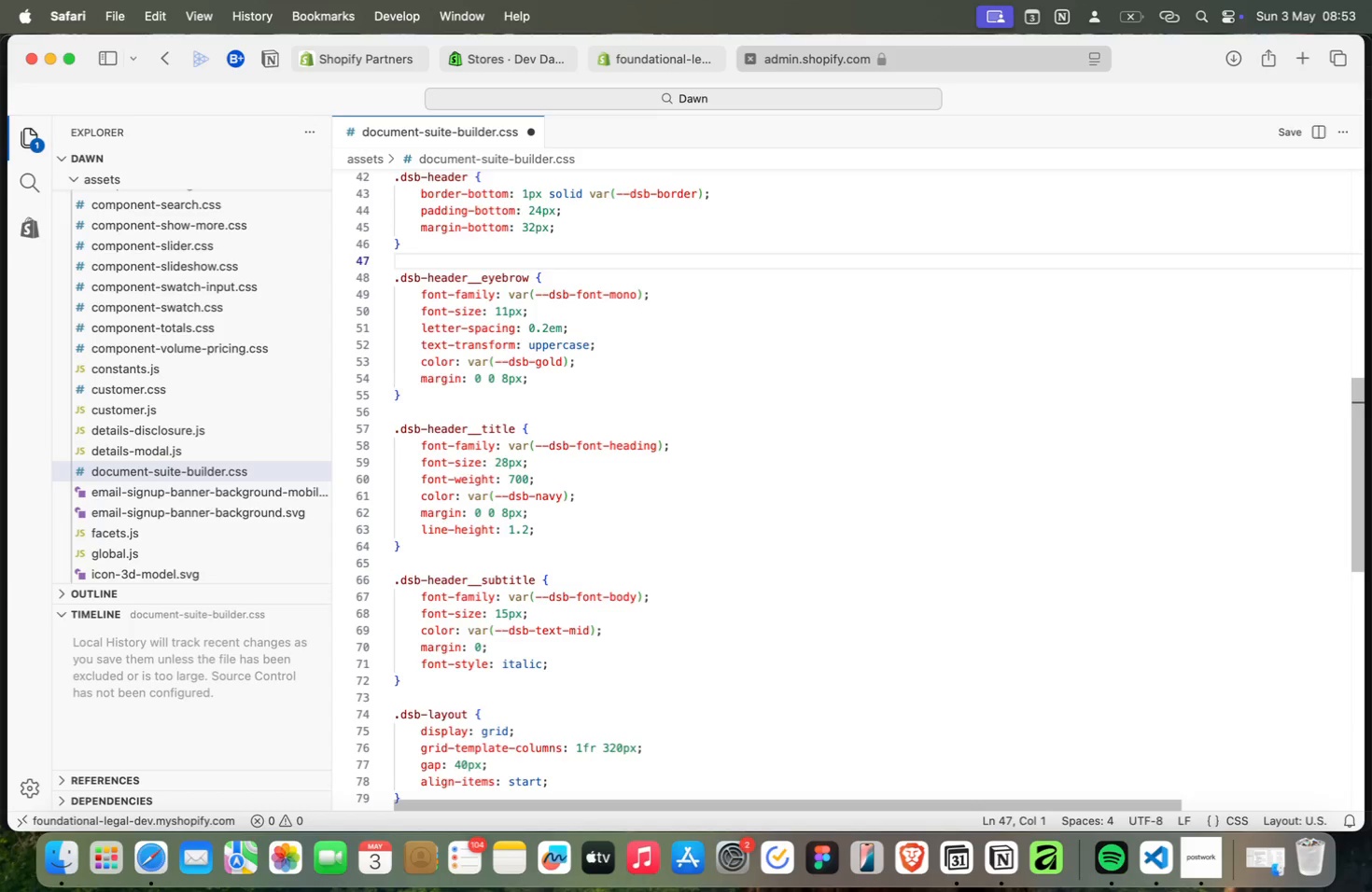 
key(Meta+ArrowUp)
 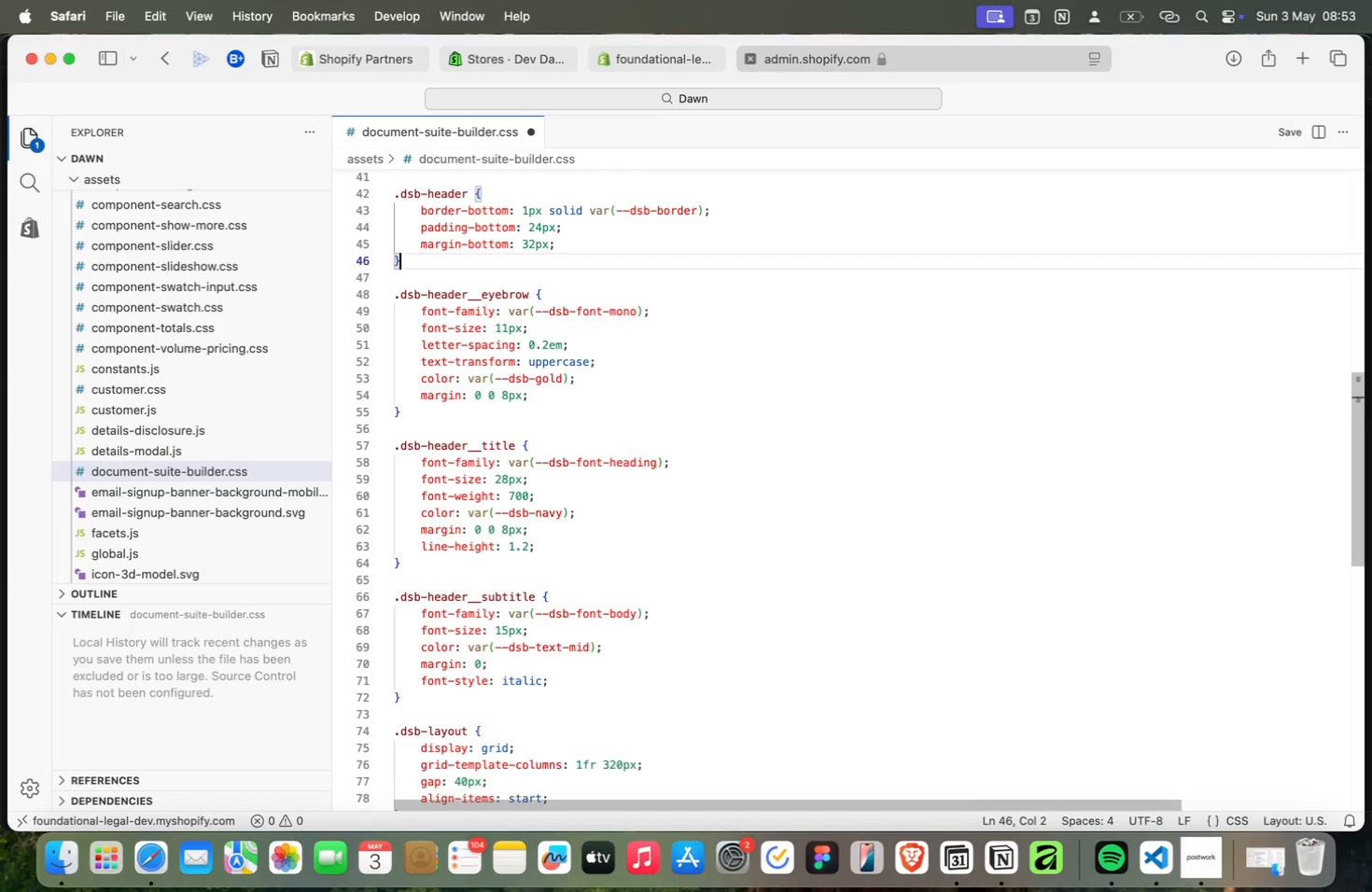 
key(Meta+ArrowDown)
 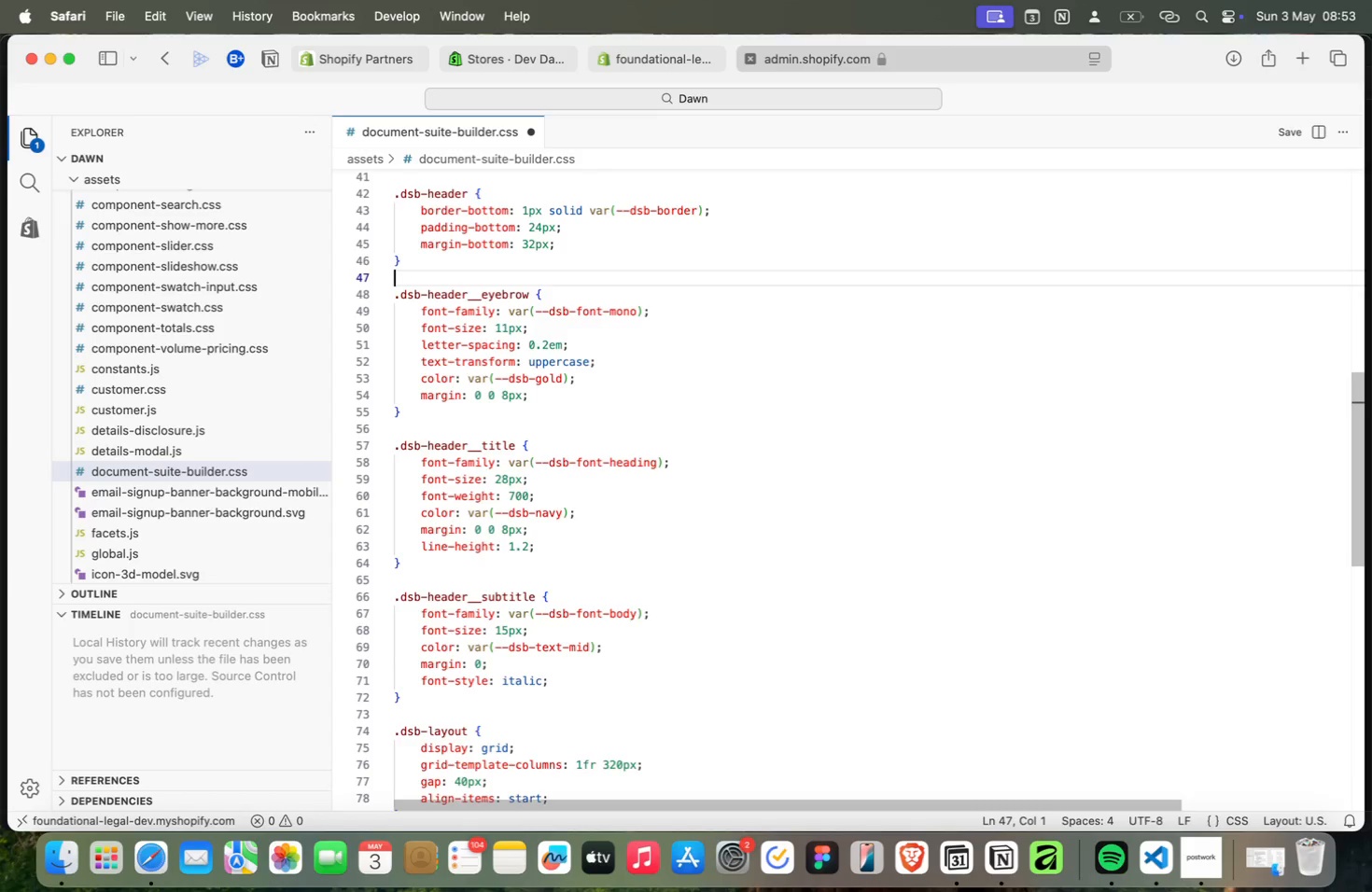 
key(Meta+ArrowDown)
 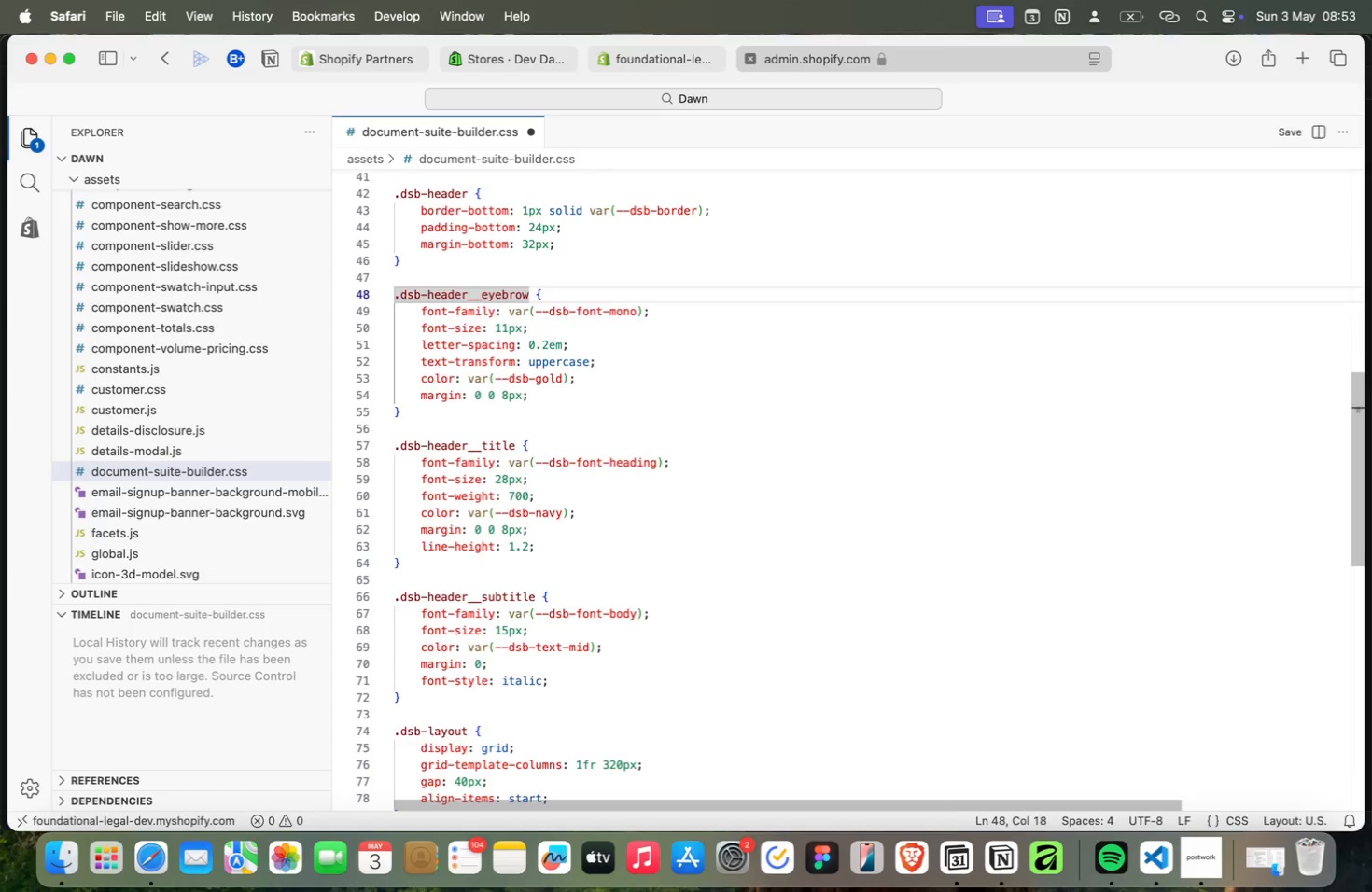 
key(Meta+ArrowUp)
 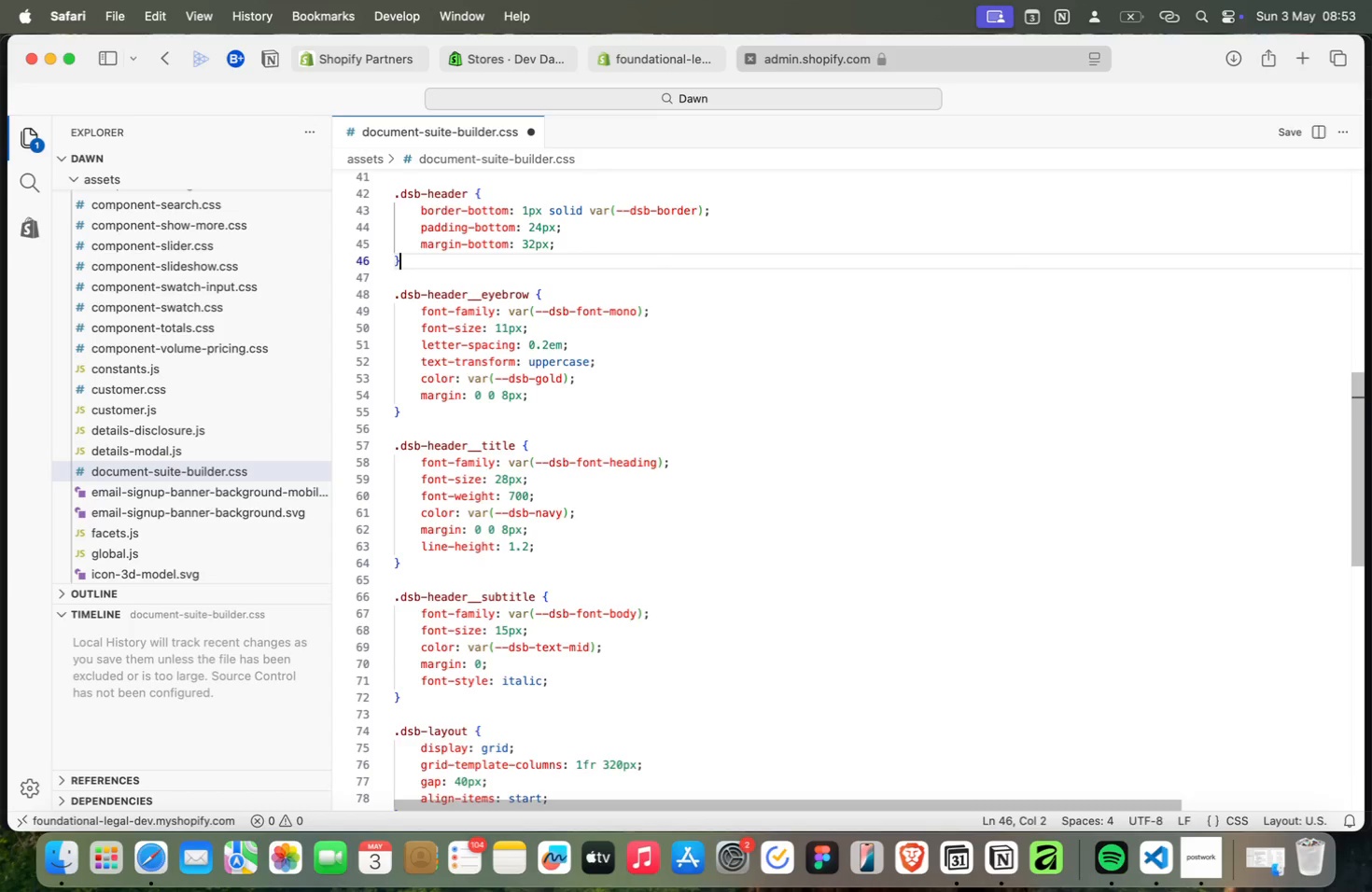 
key(Meta+ArrowUp)
 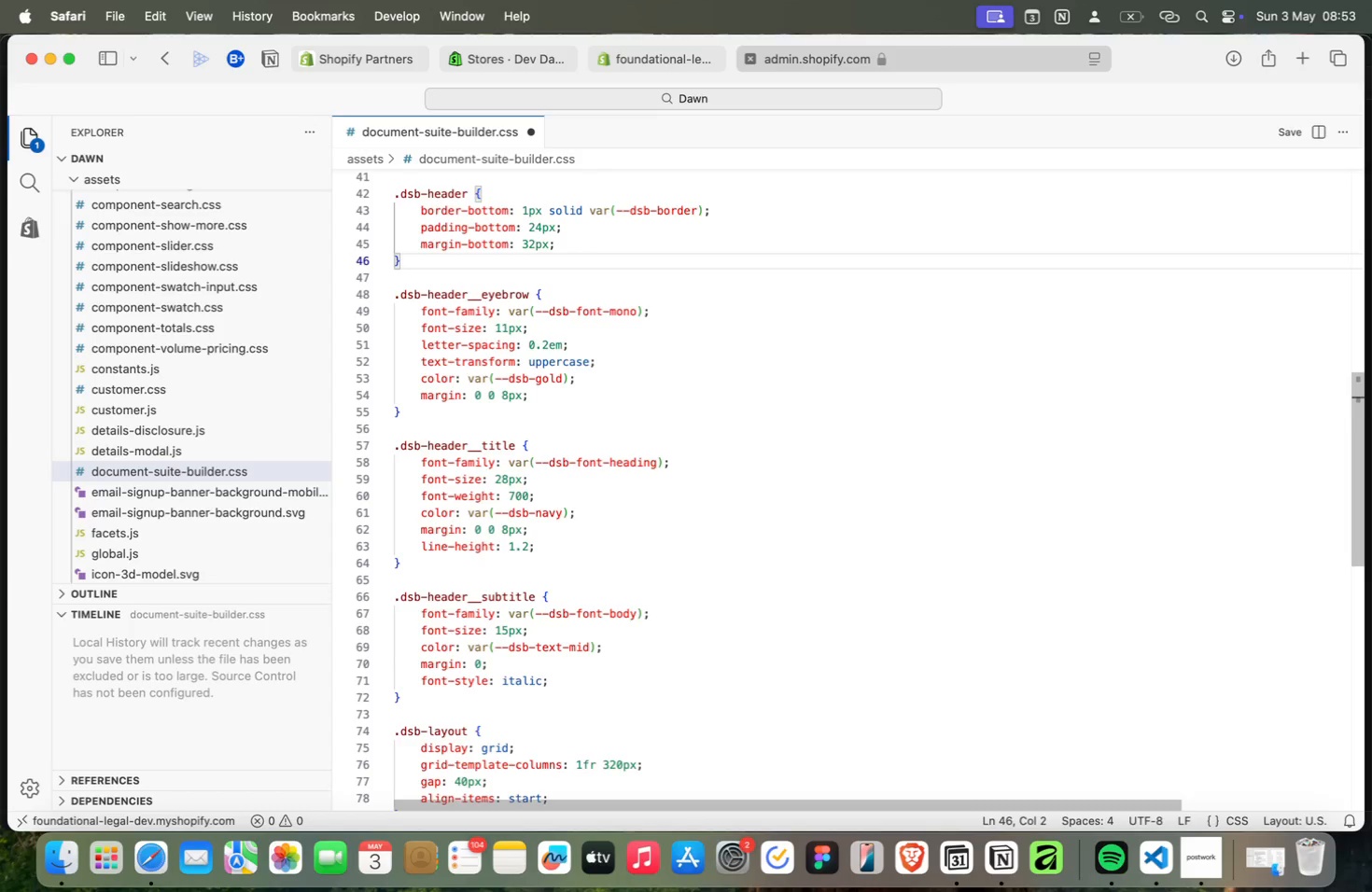 
key(Meta+ArrowUp)
 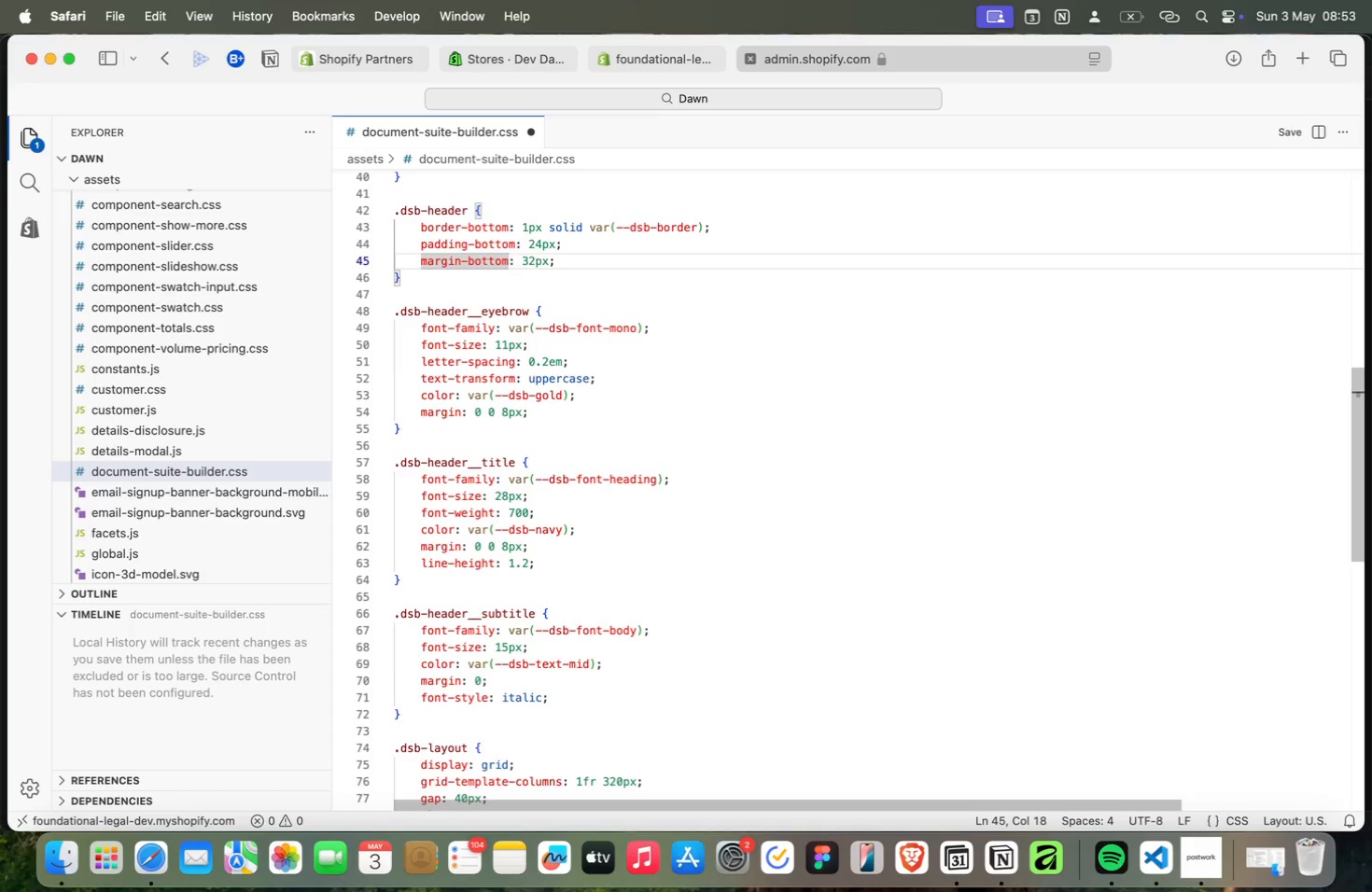 
key(Meta+ArrowUp)
 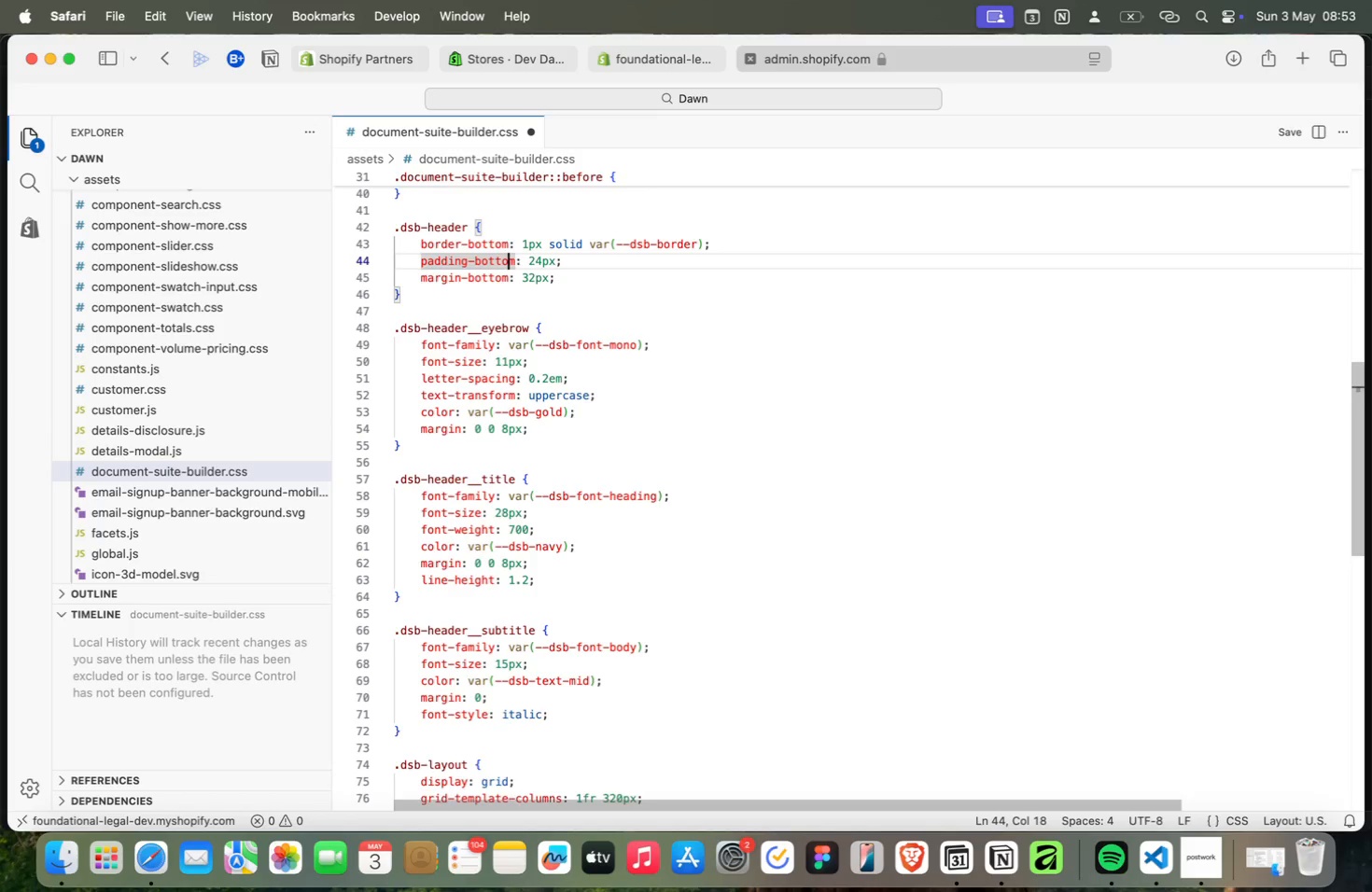 
key(Meta+ArrowUp)
 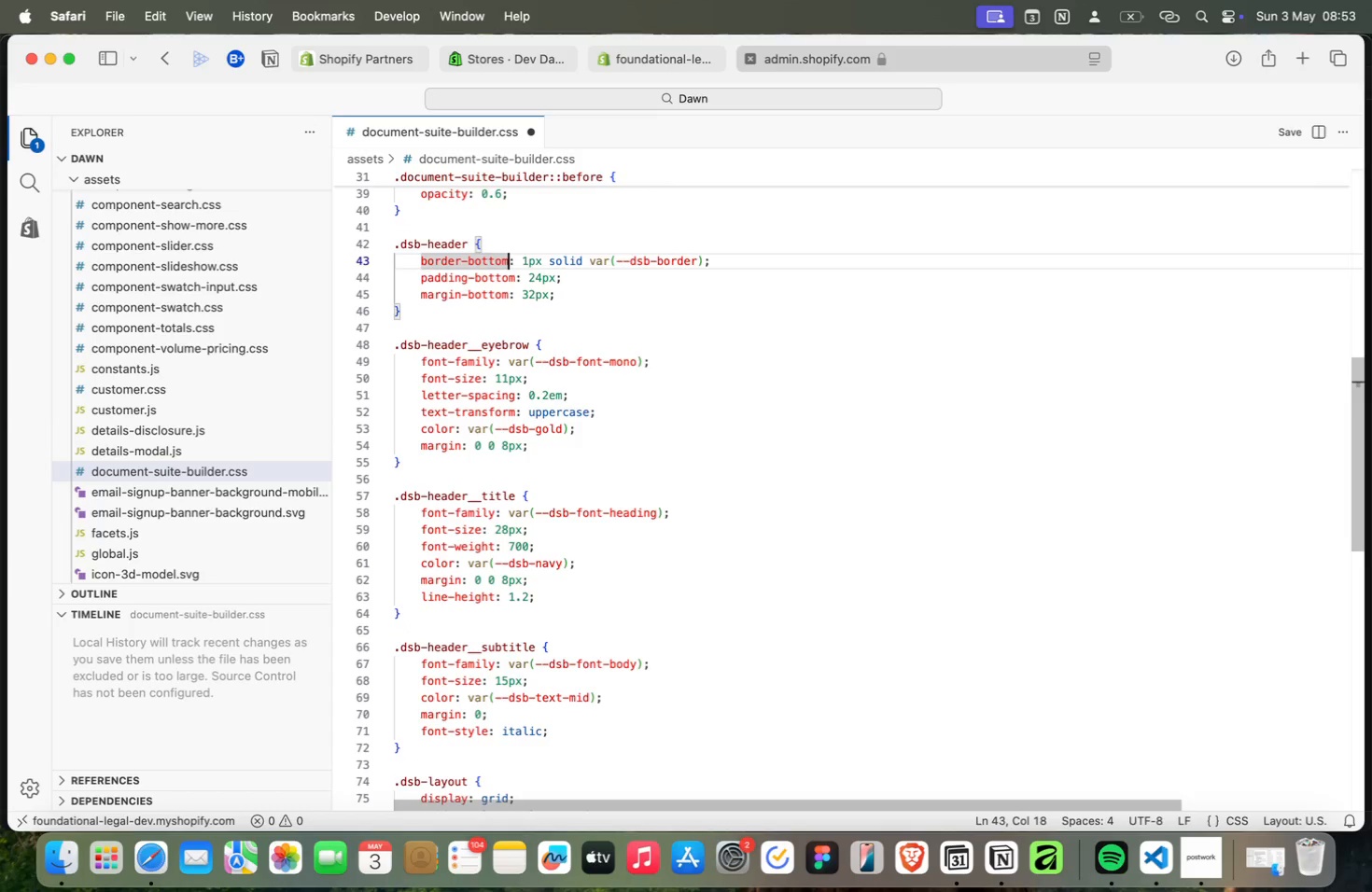 
wait(10.0)
 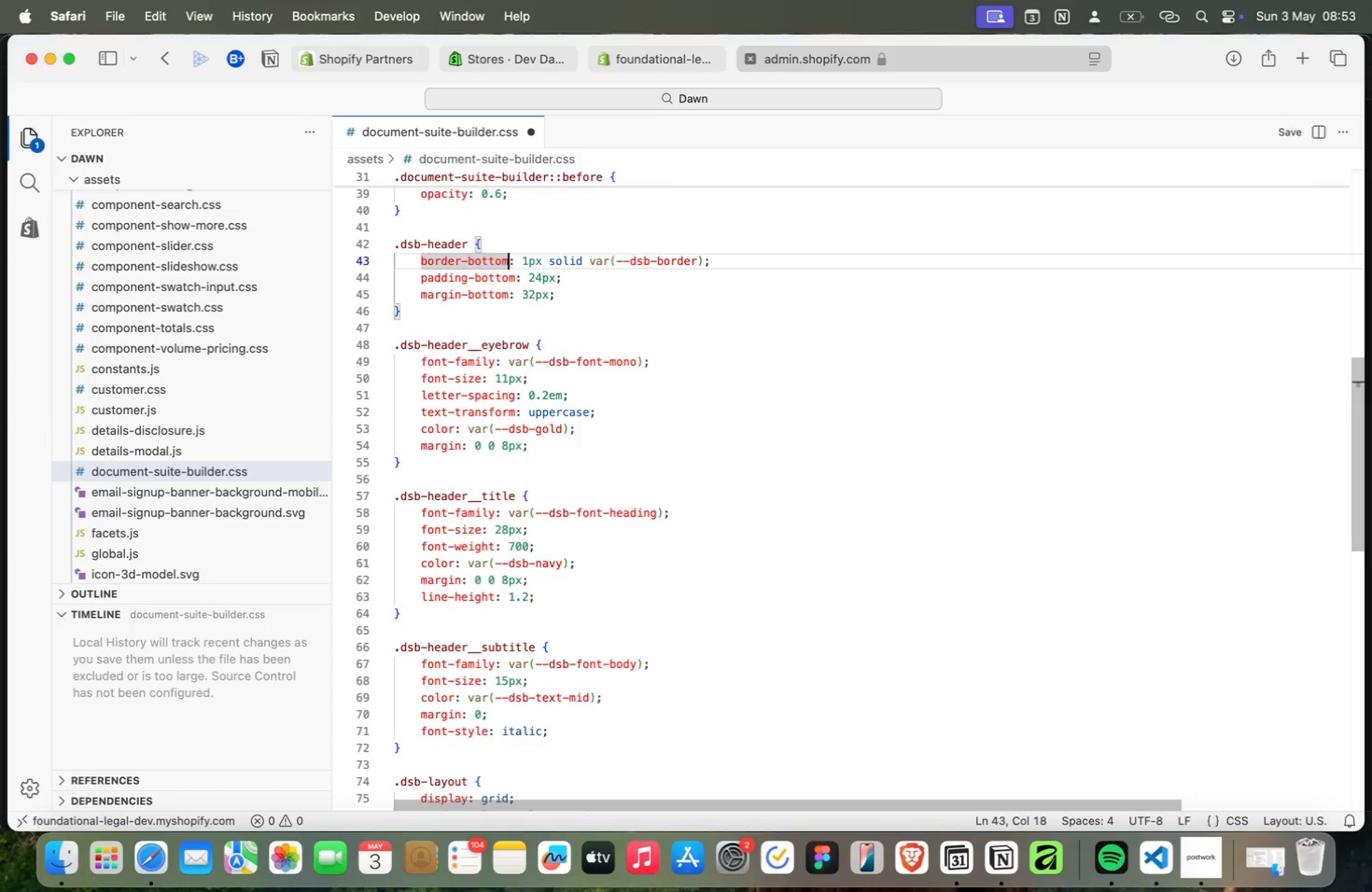 
key(Meta+ArrowUp)
 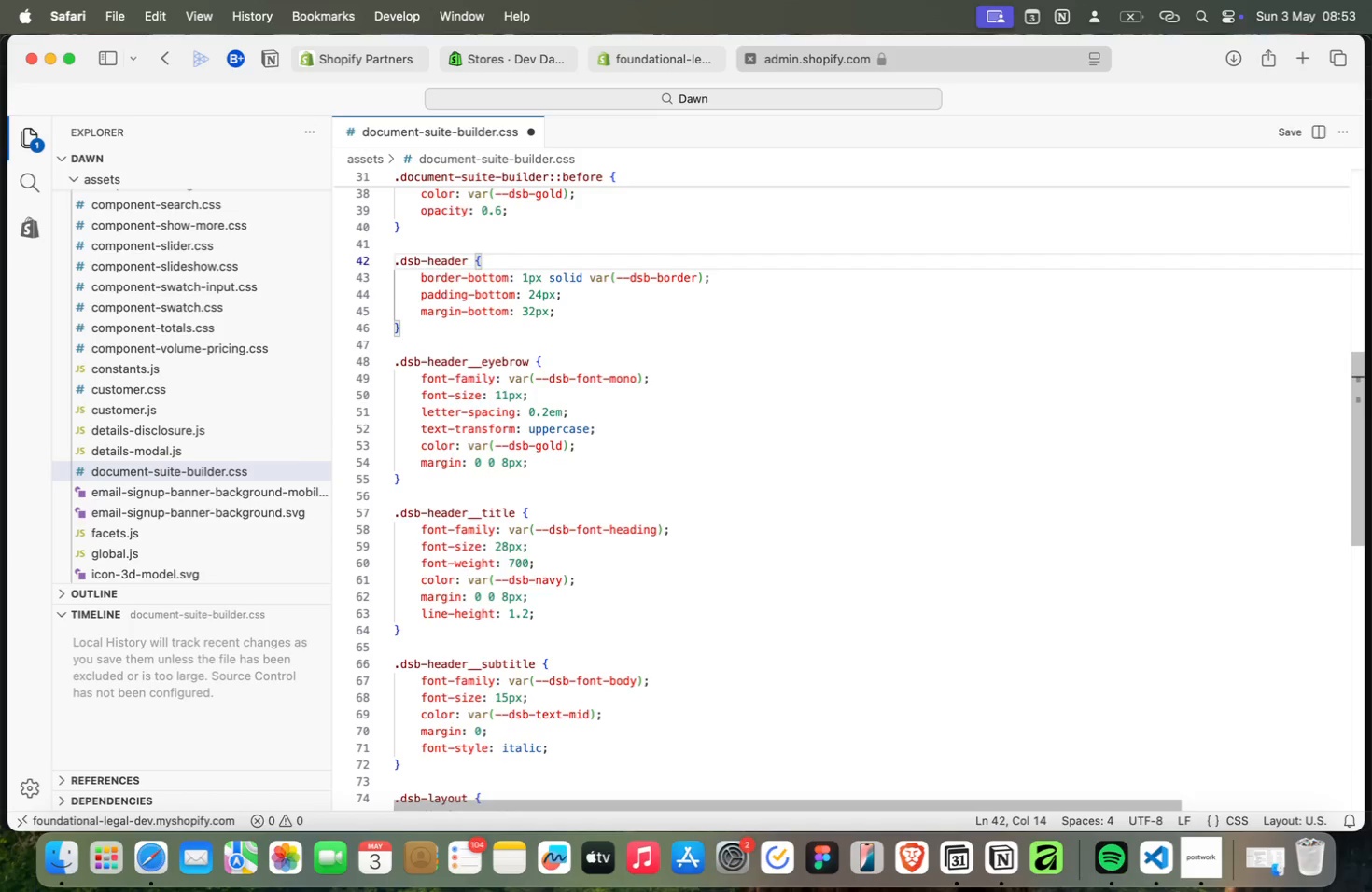 
wait(6.2)
 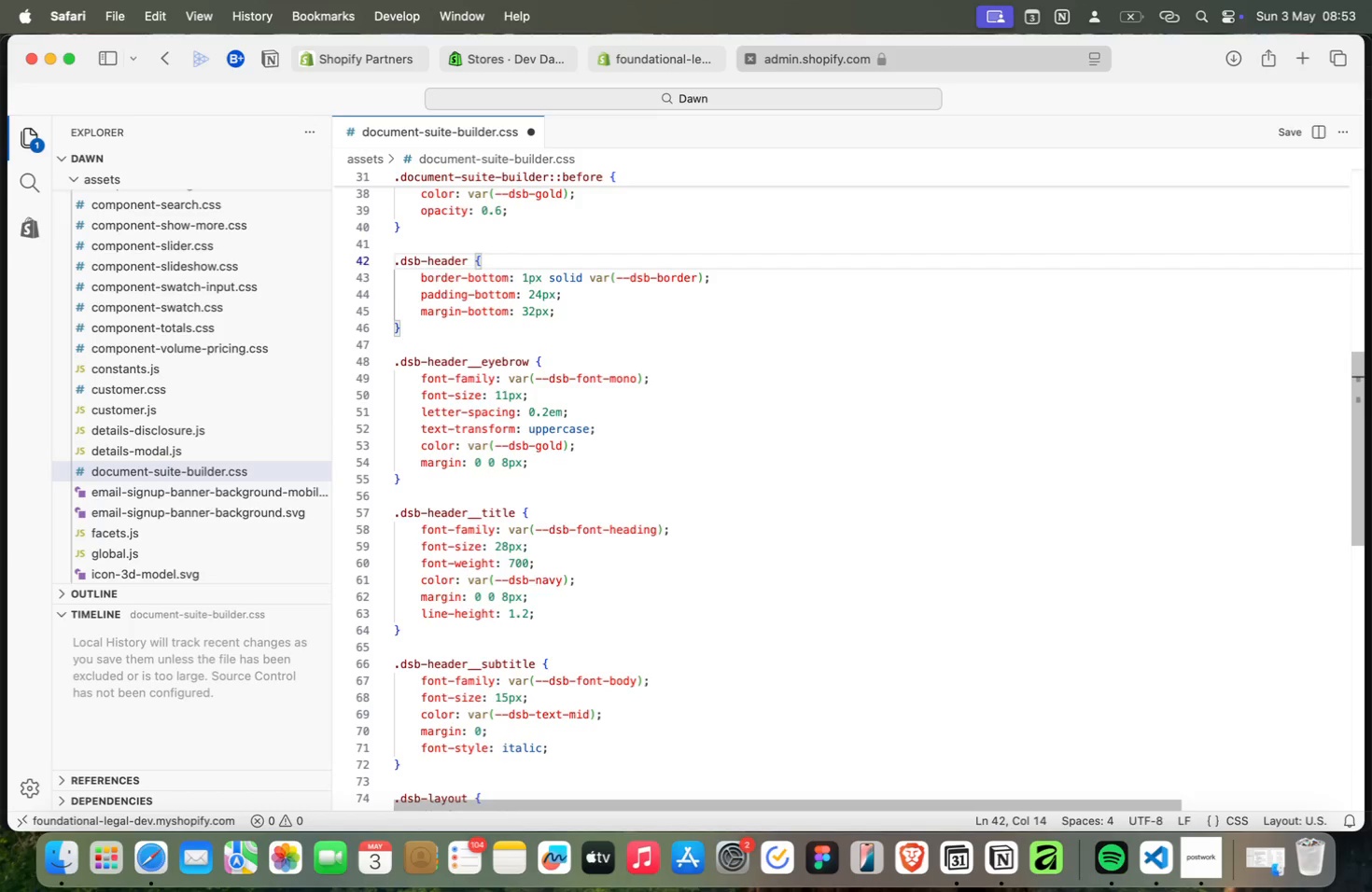 
key(Meta+ArrowUp)
 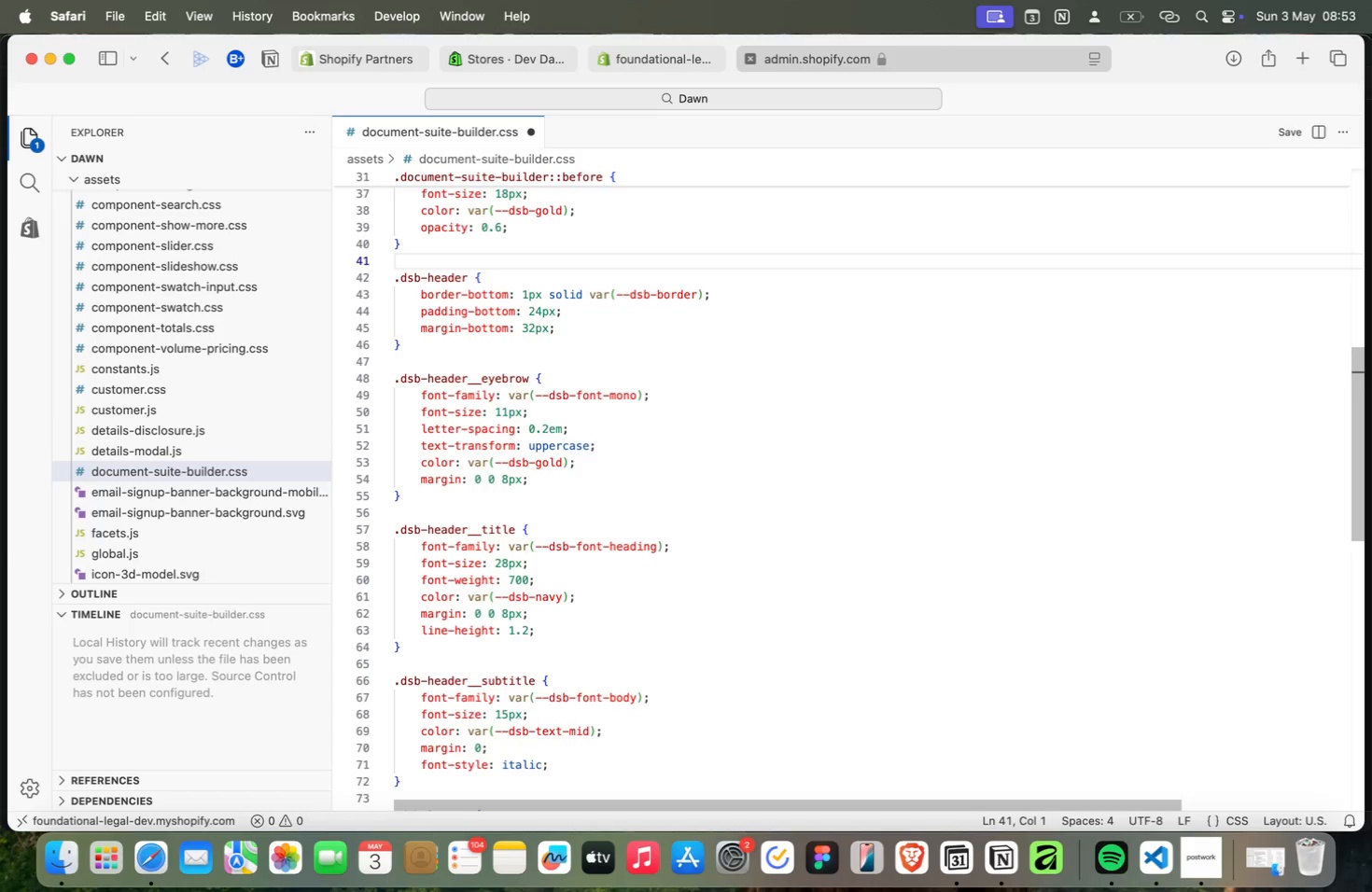 
wait(5.9)
 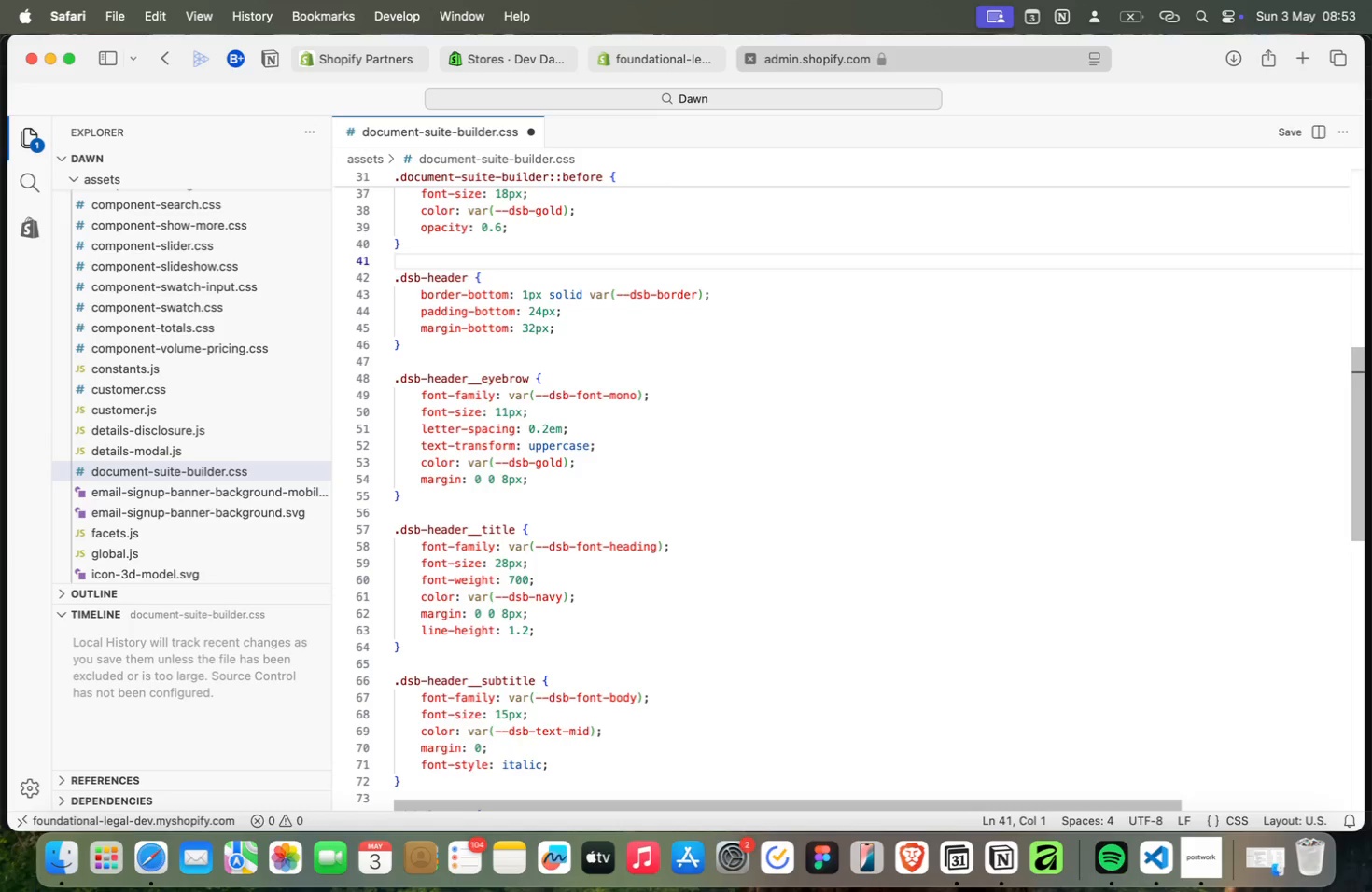 
key(Meta+ArrowUp)
 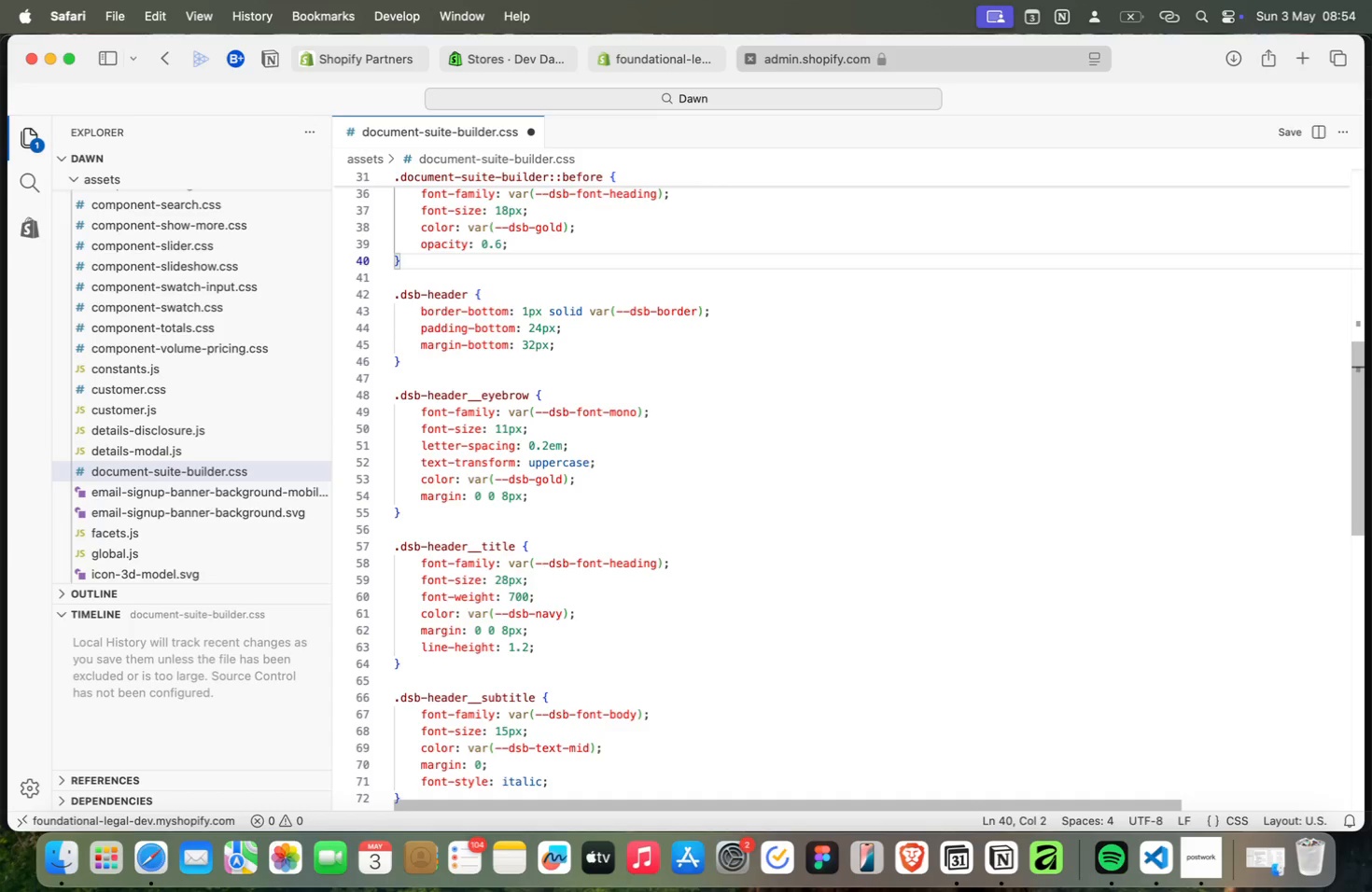 
key(Meta+ArrowDown)
 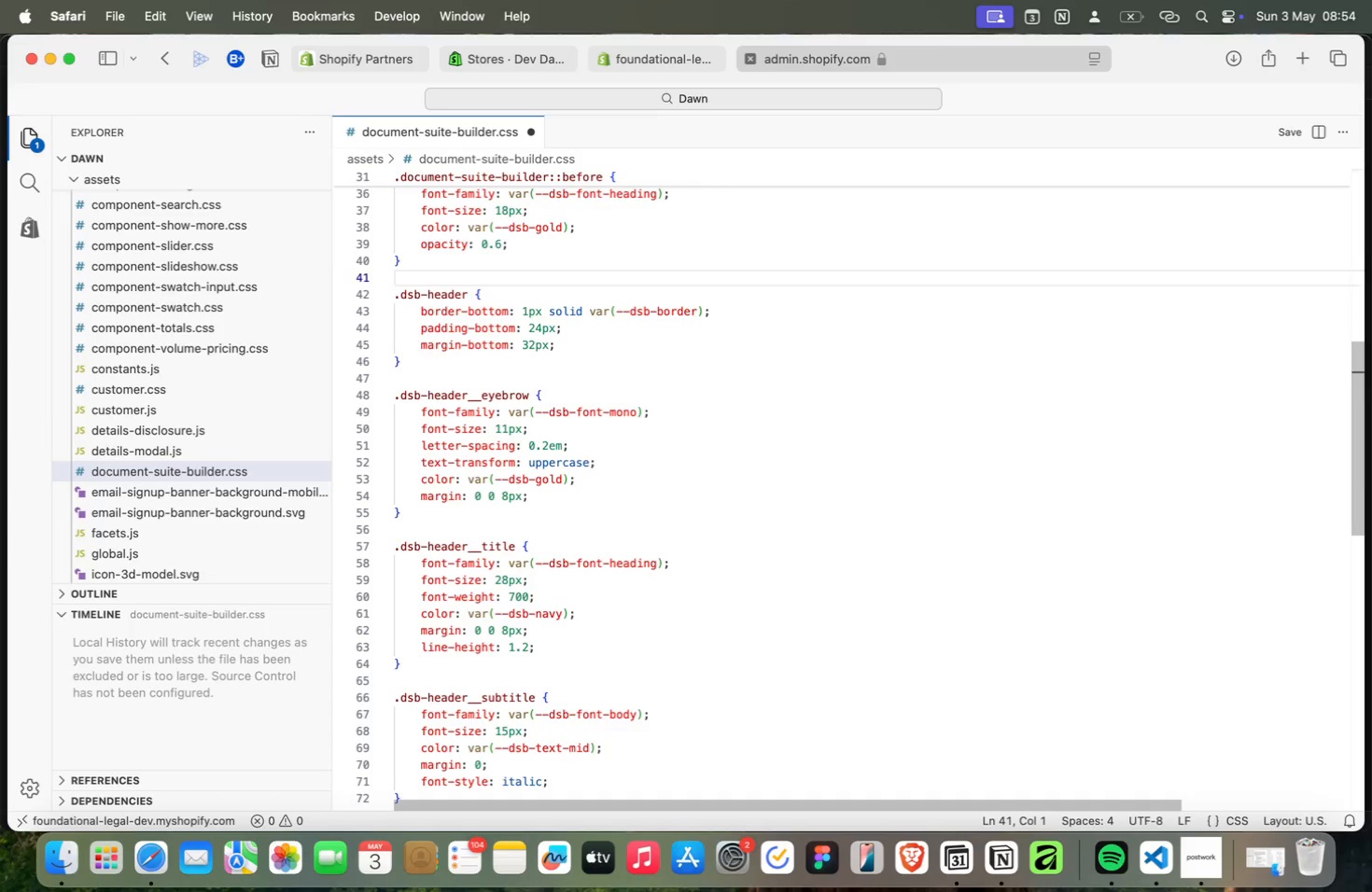 
key(Meta+ArrowUp)
 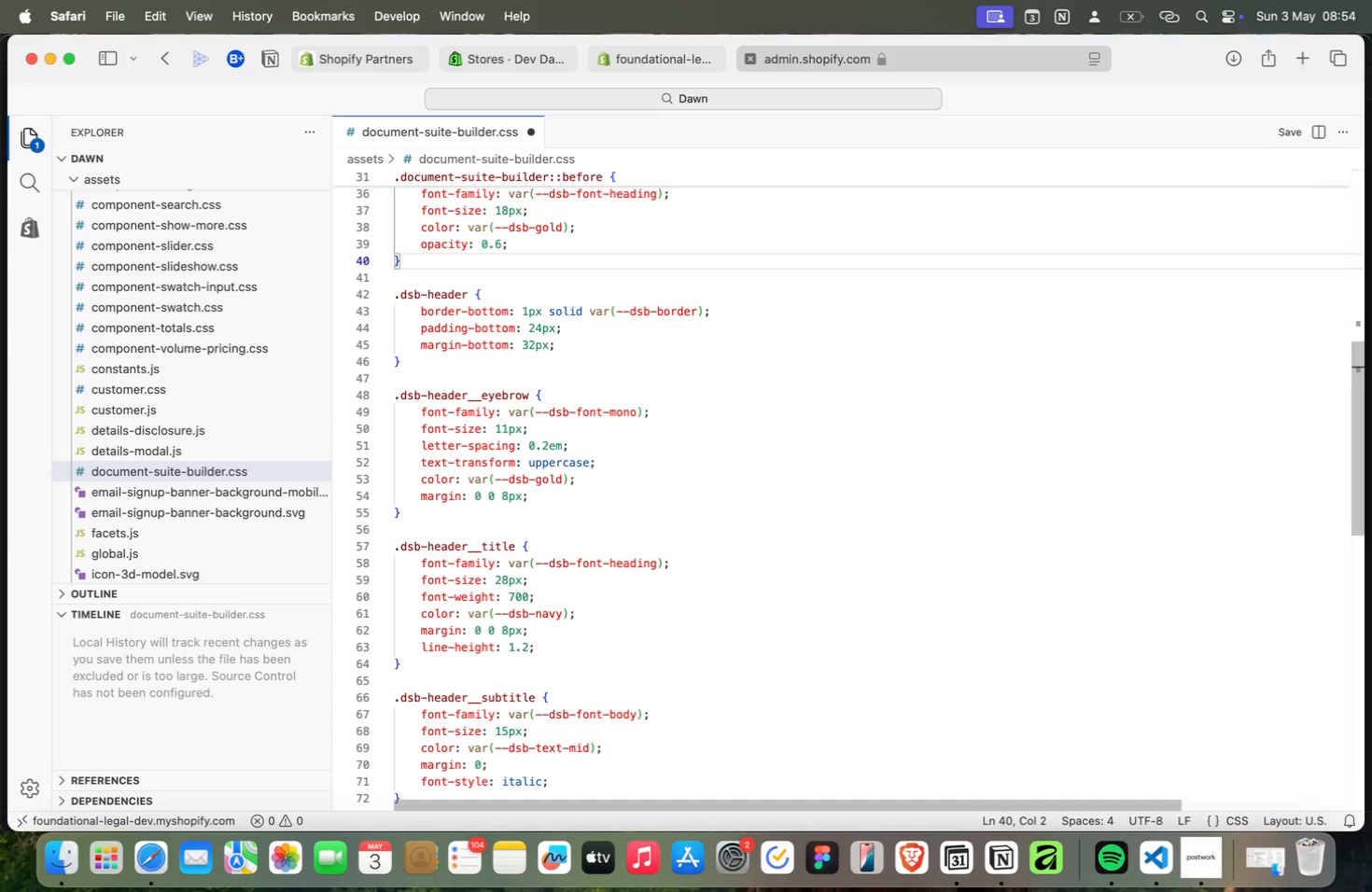 
wait(5.94)
 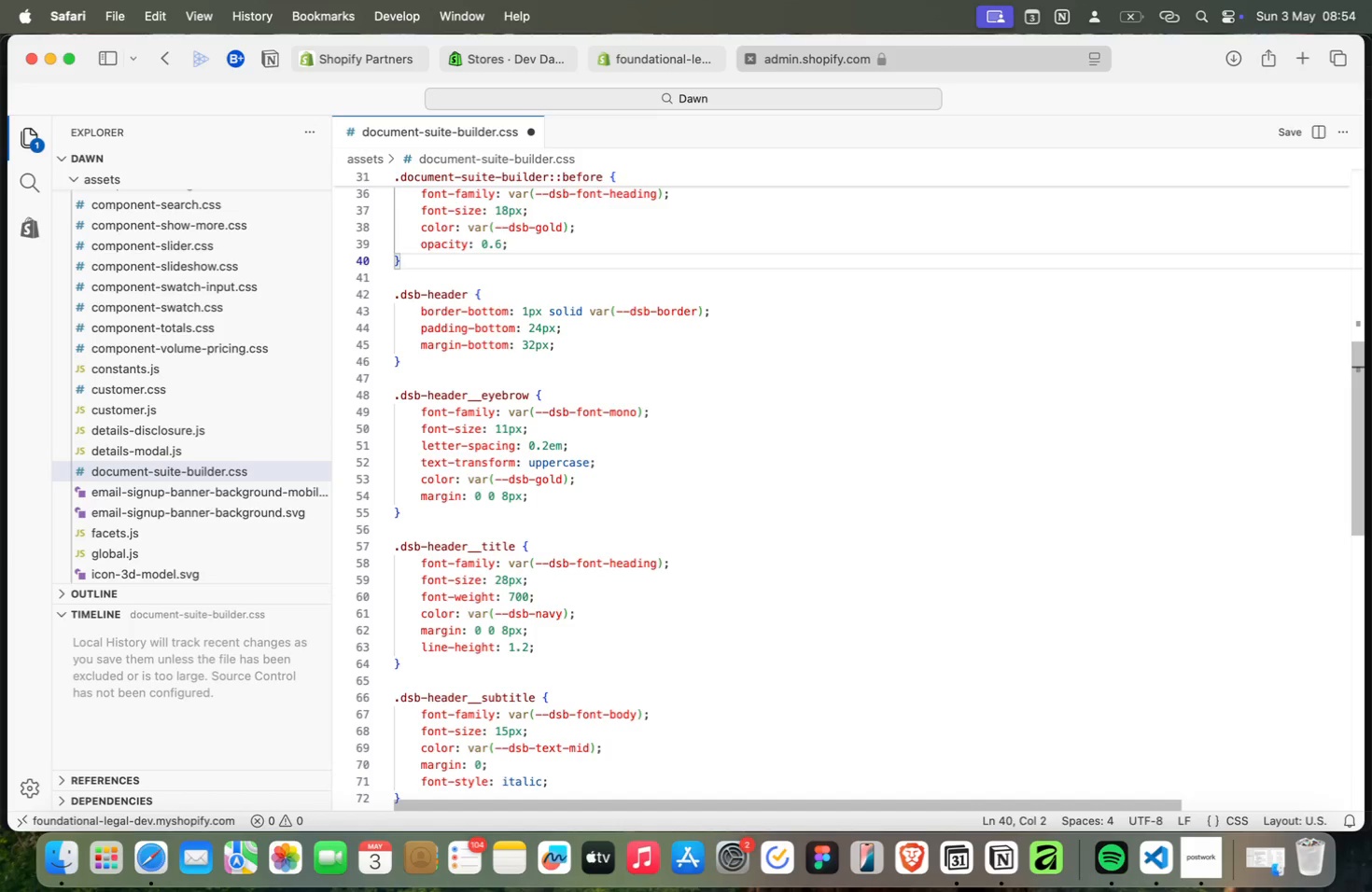 
key(Meta+ArrowUp)